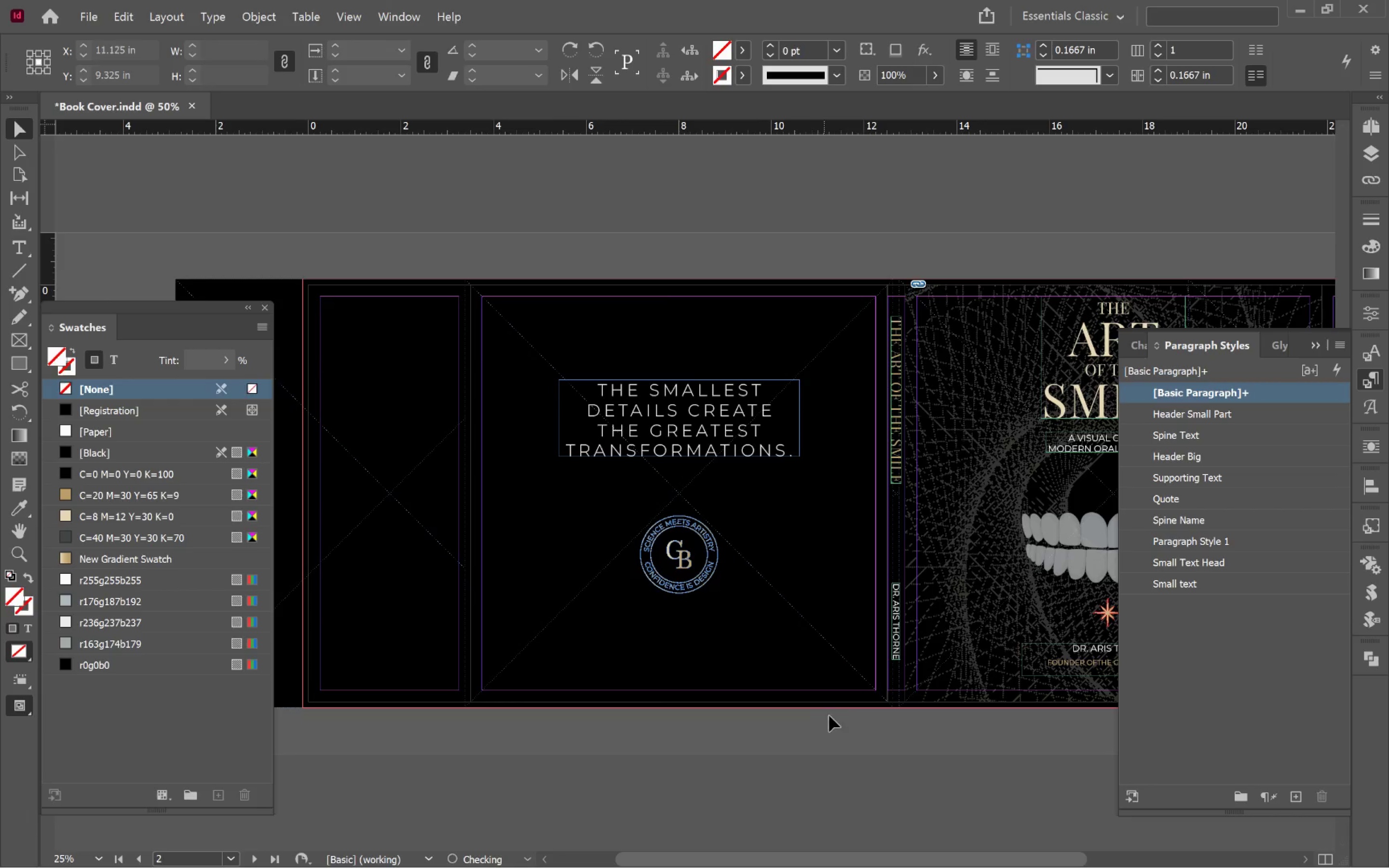 
hold_key(key=Space, duration=1.21)
 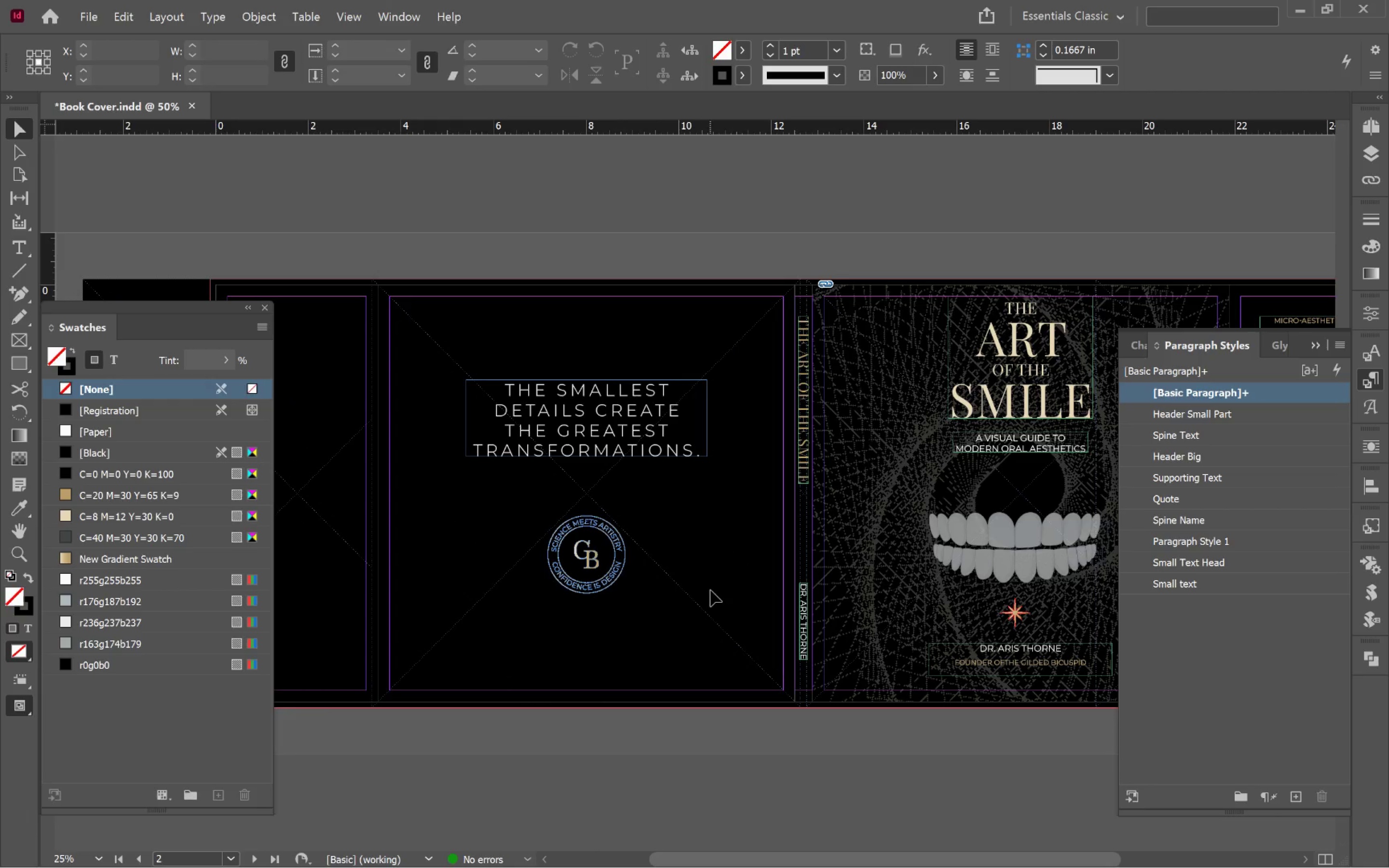 
left_click_drag(start_coordinate=[803, 609], to_coordinate=[710, 590])
 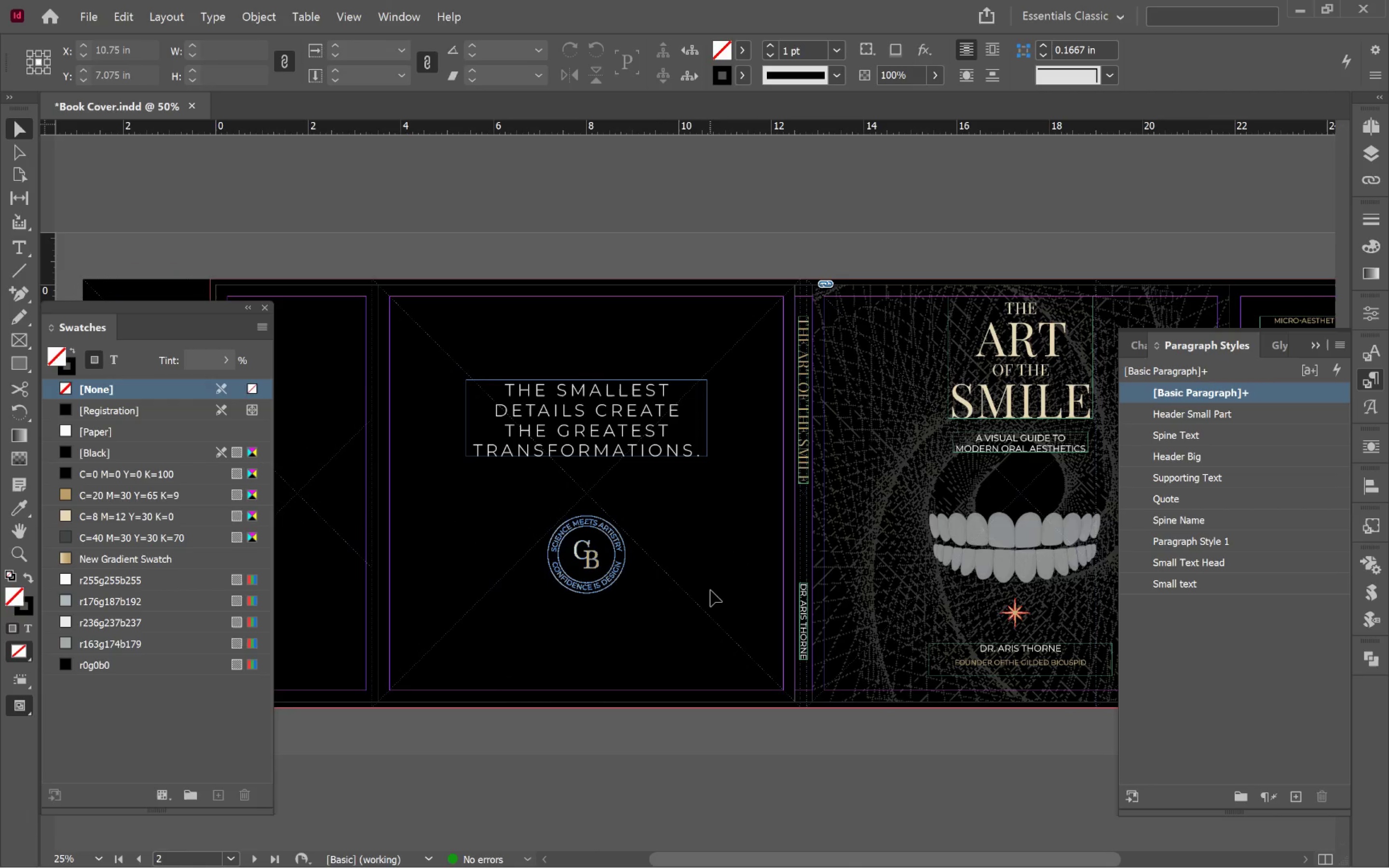 
left_click([710, 590])
 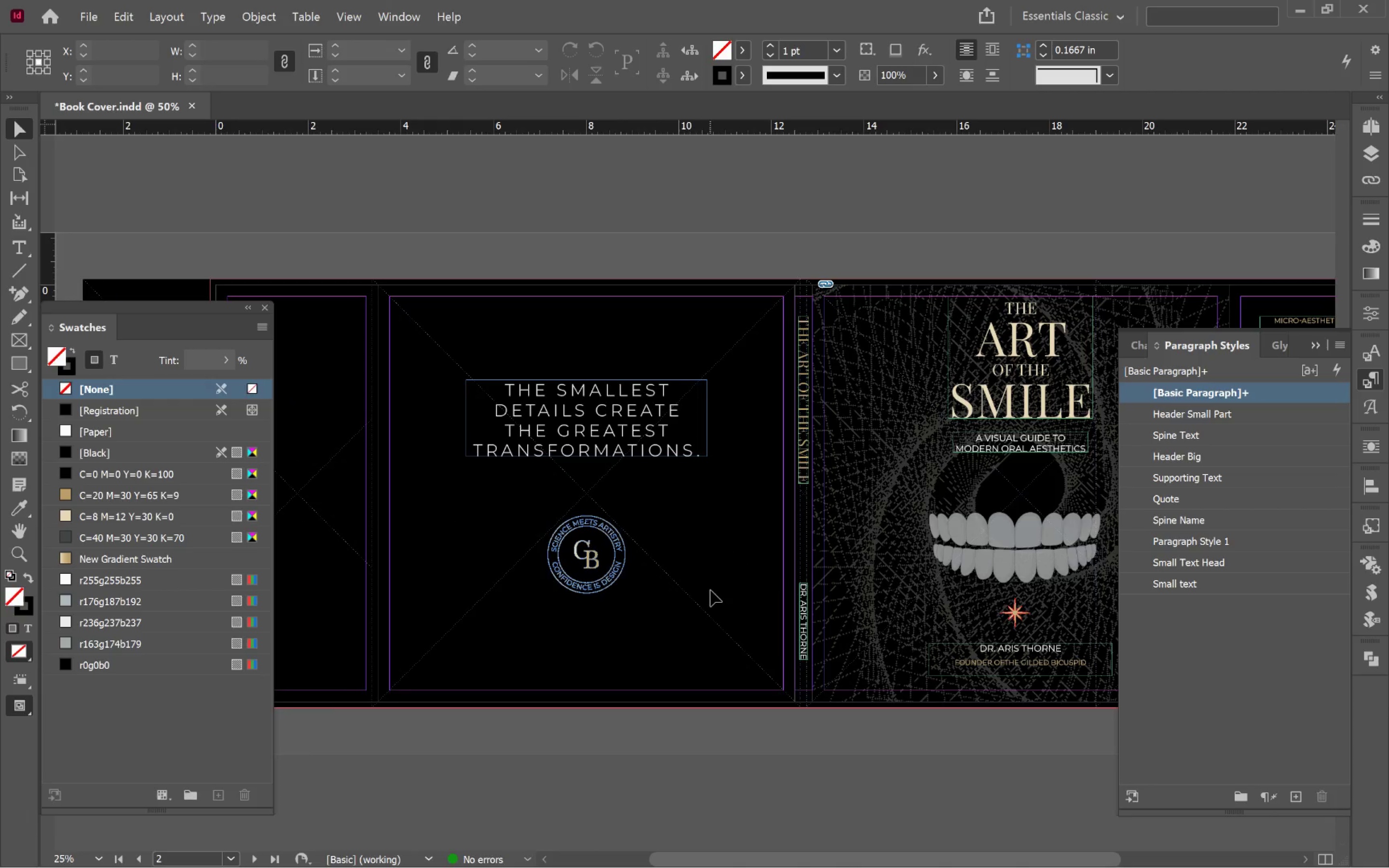 
key(W)
 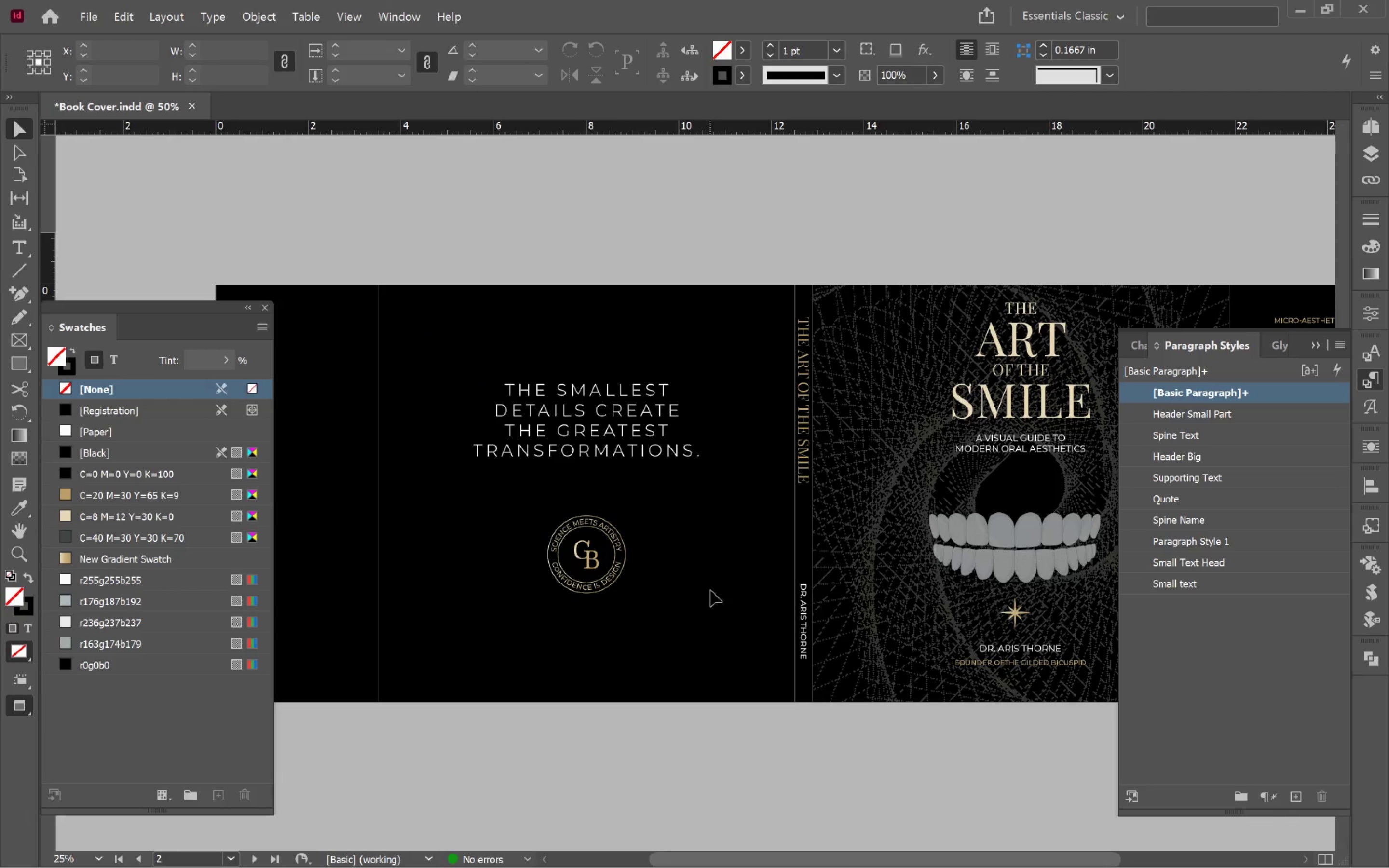 
key(Alt+AltLeft)
 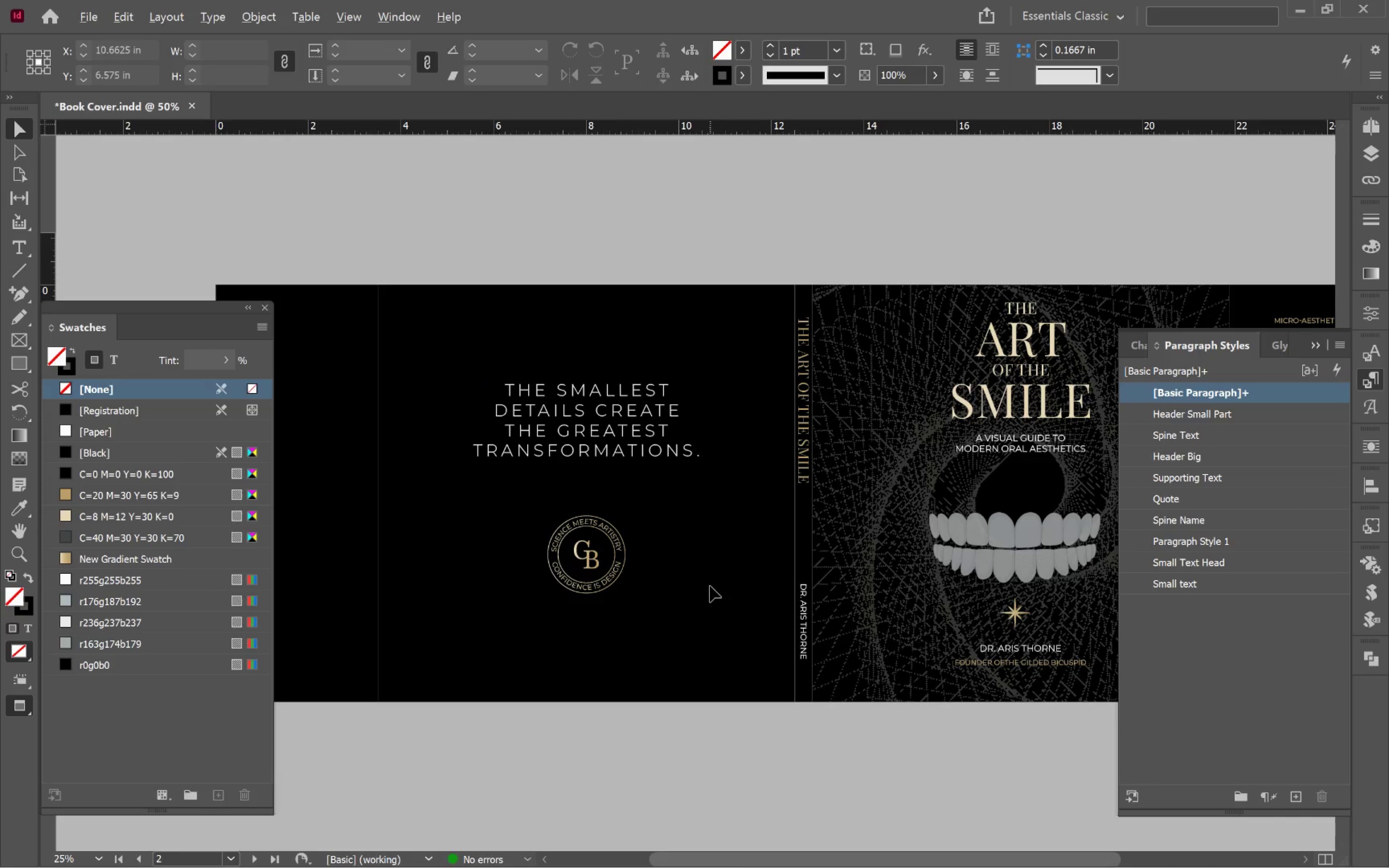 
key(Alt+Tab)
 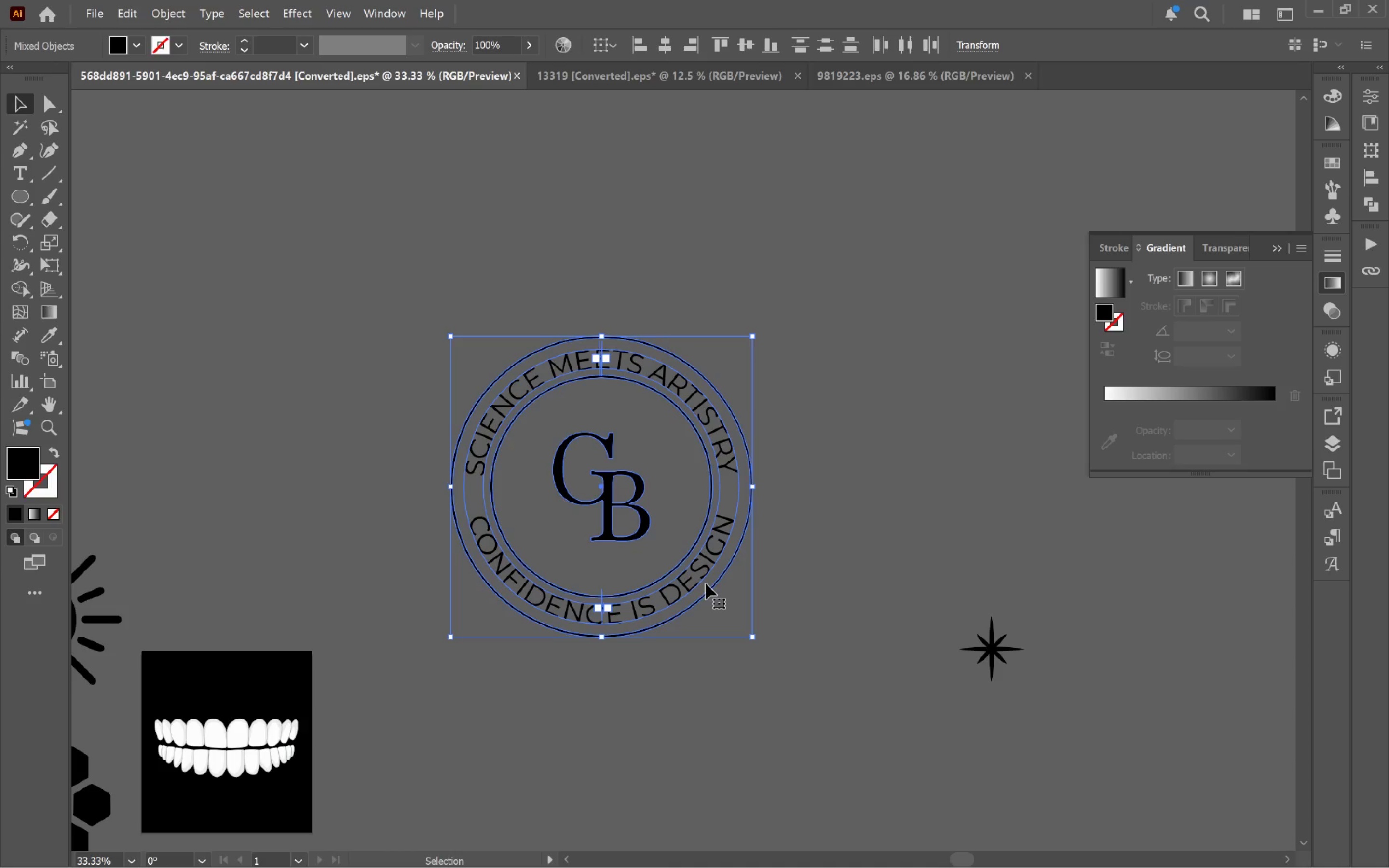 
key(Alt+Tab)
 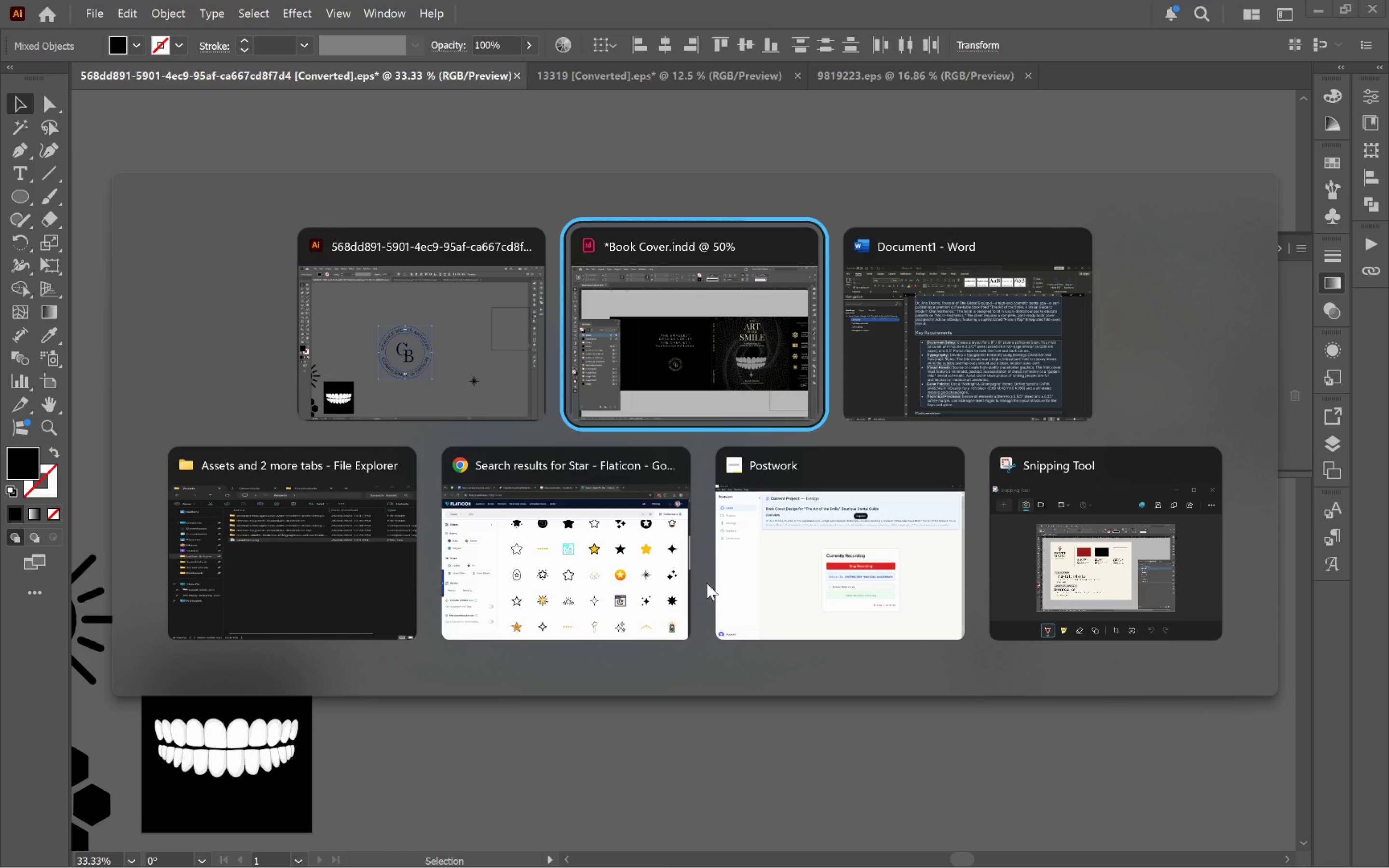 
key(Alt+Tab)
 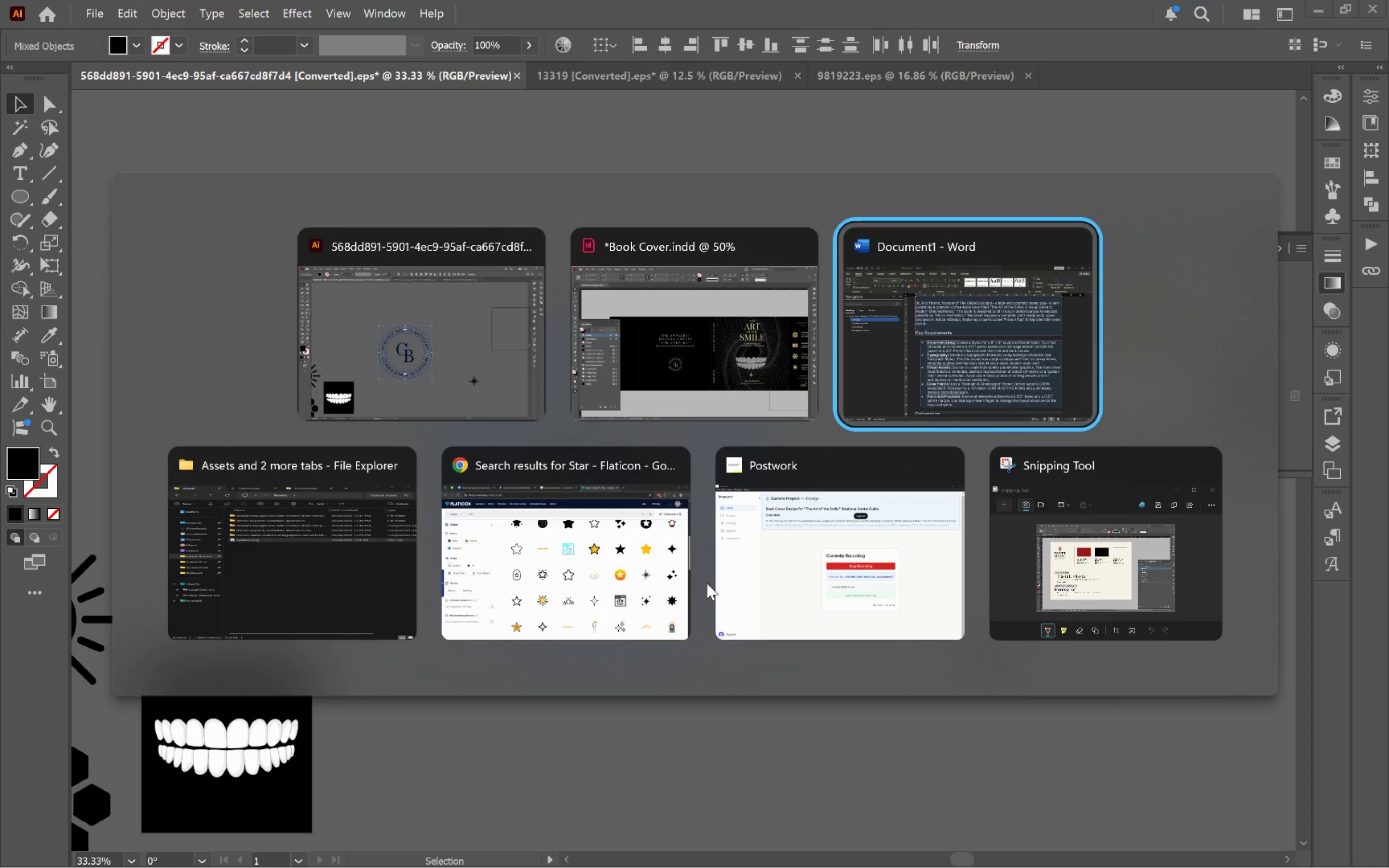 
key(Alt+Tab)
 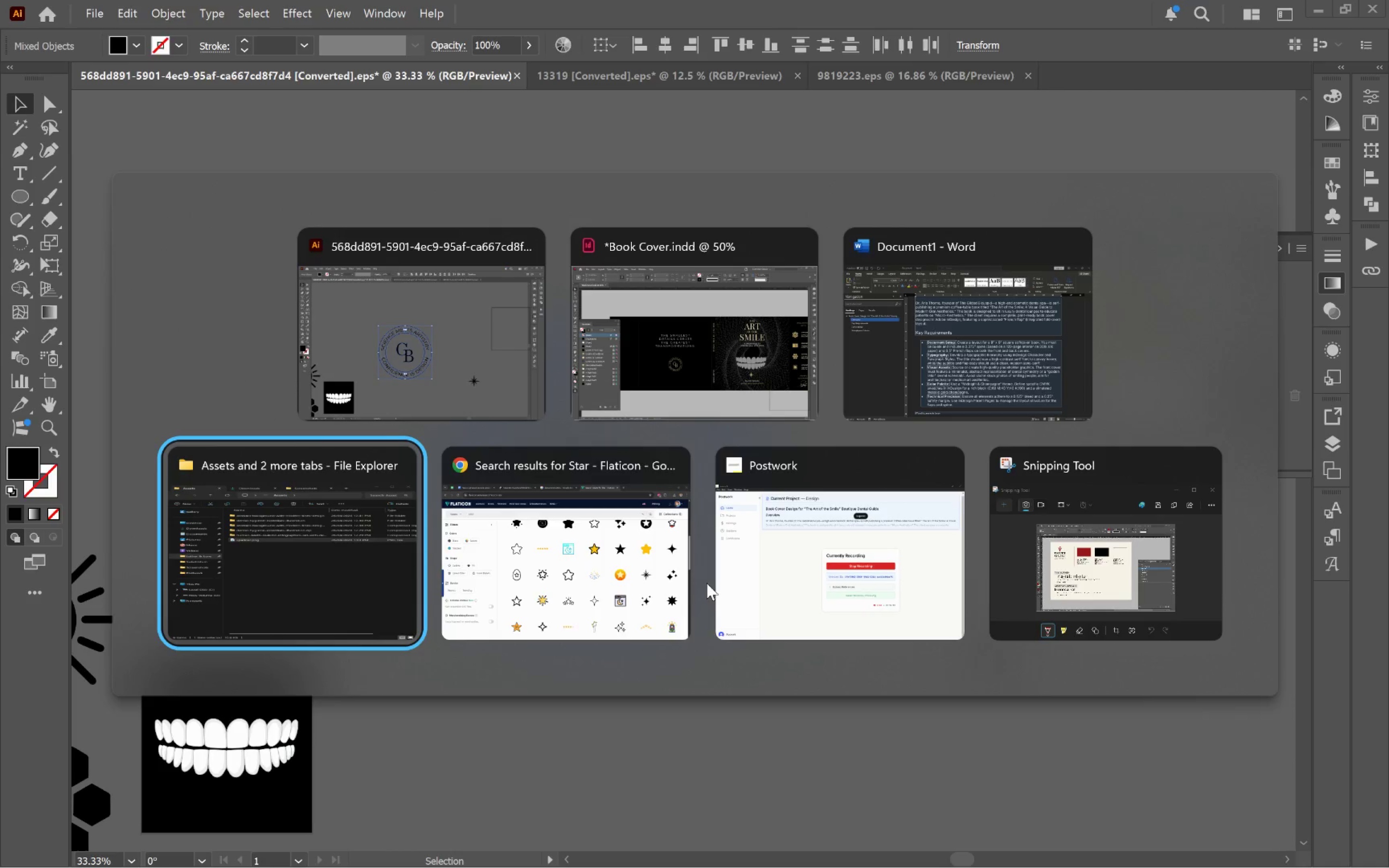 
key(Alt+Tab)
 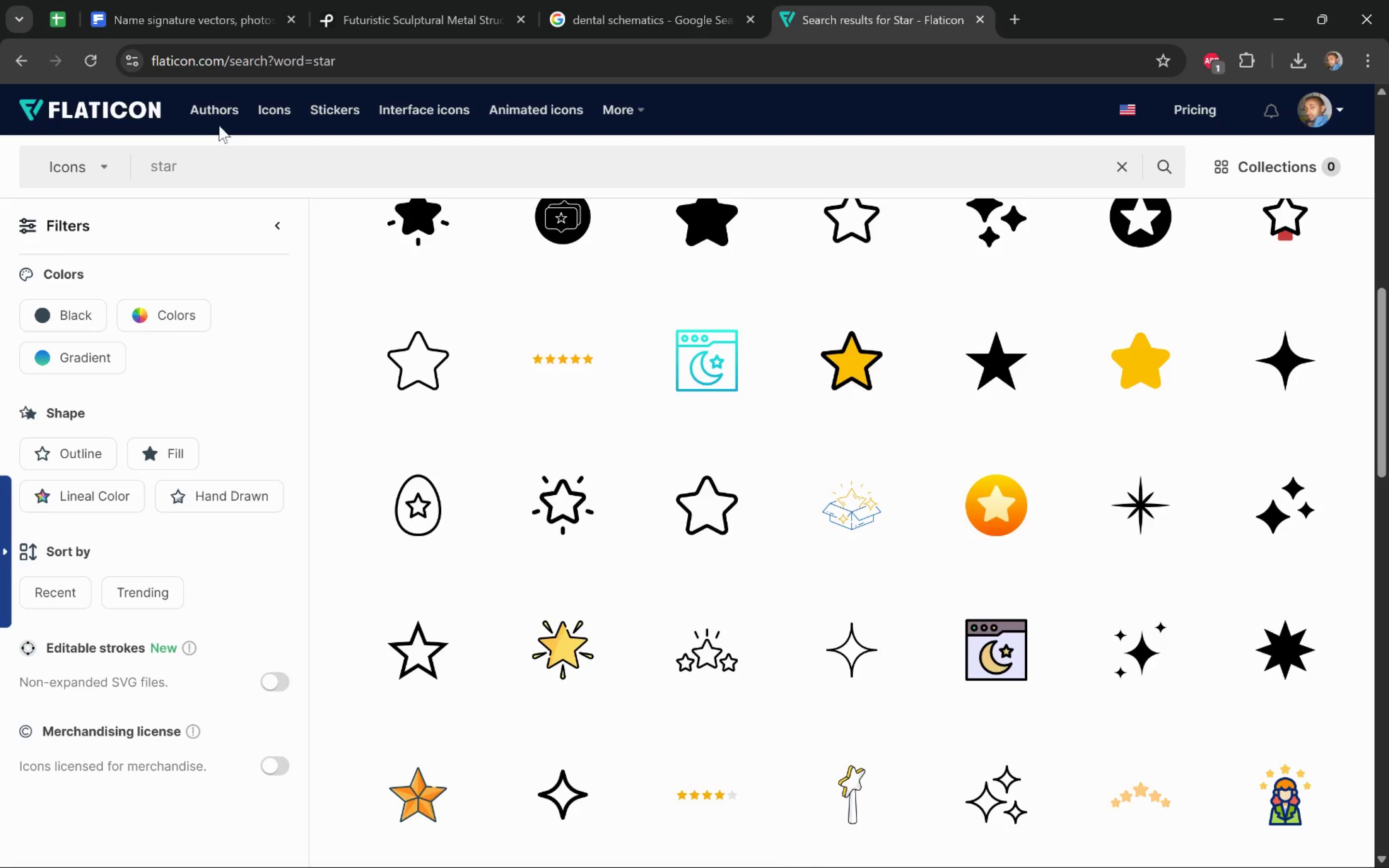 
left_click_drag(start_coordinate=[207, 172], to_coordinate=[82, 161])
 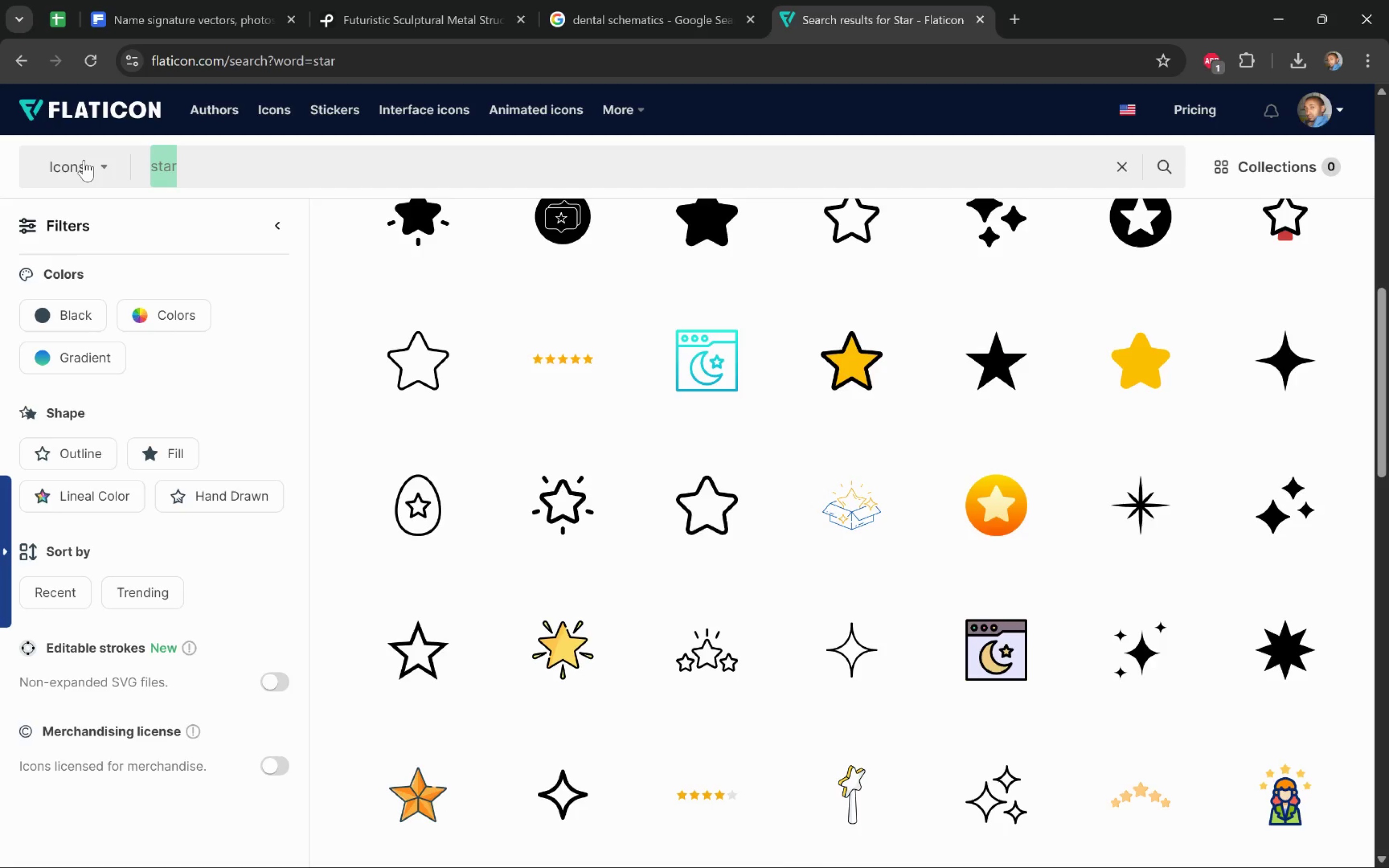 
type(quote)
 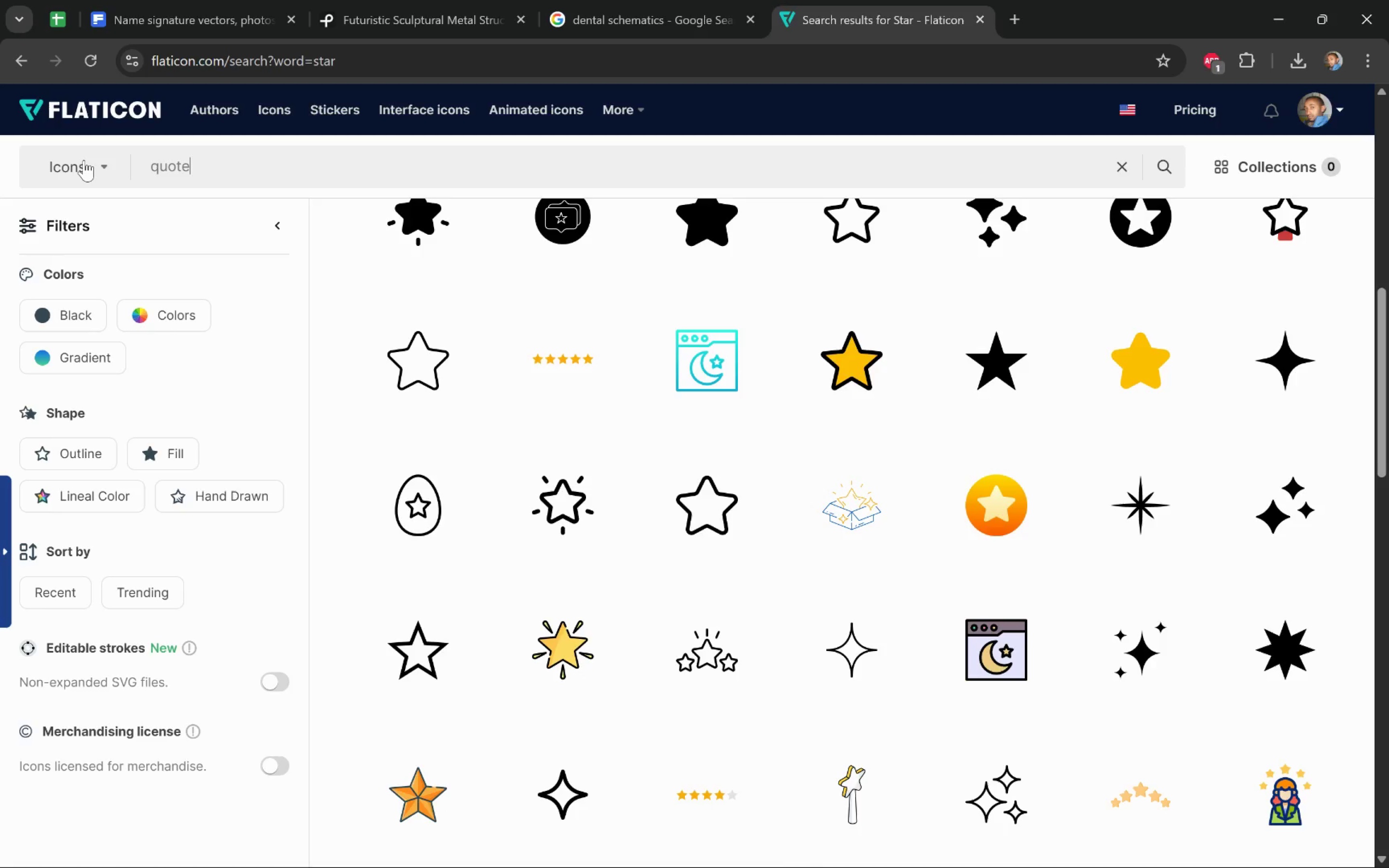 
key(Enter)
 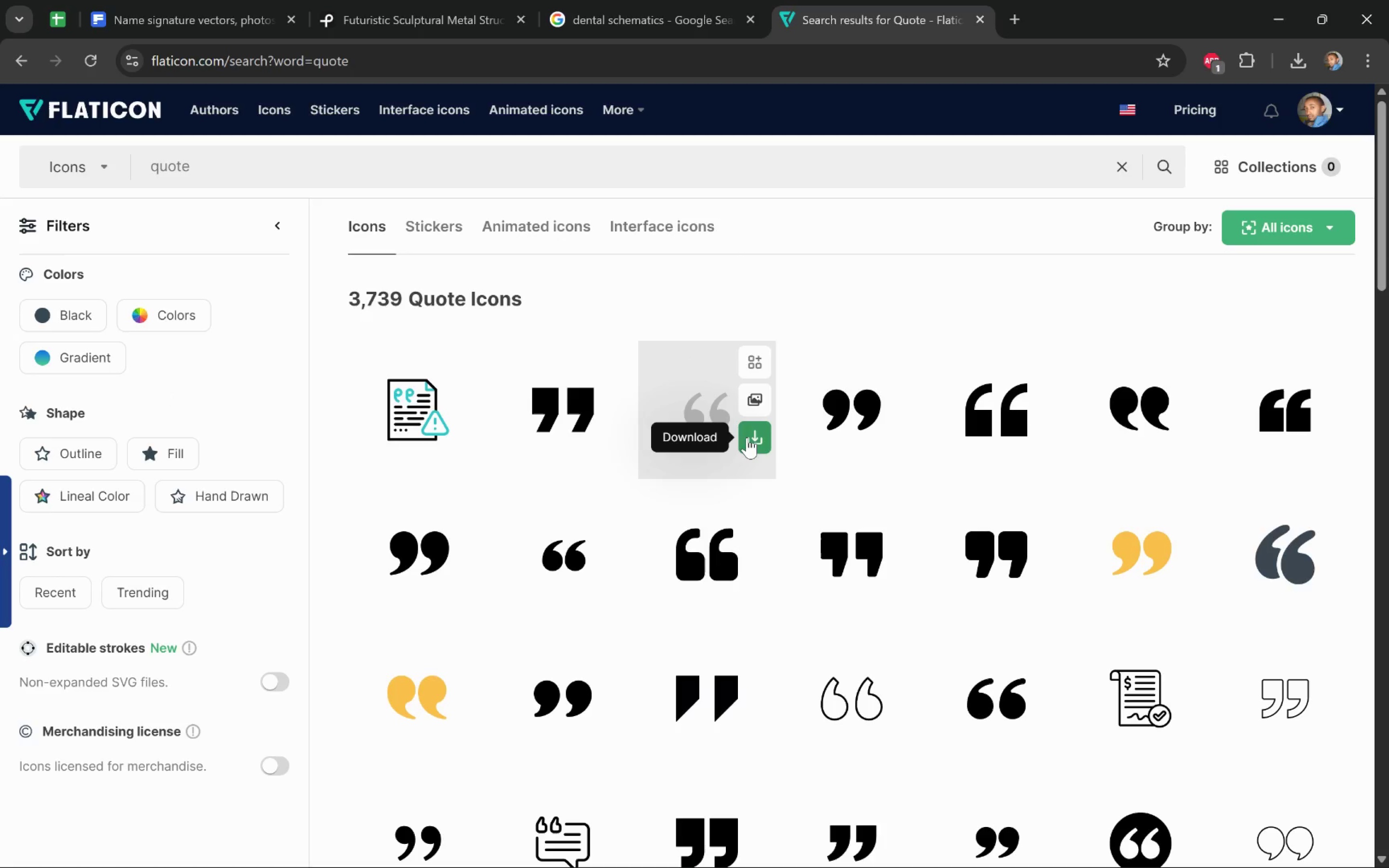 
wait(6.46)
 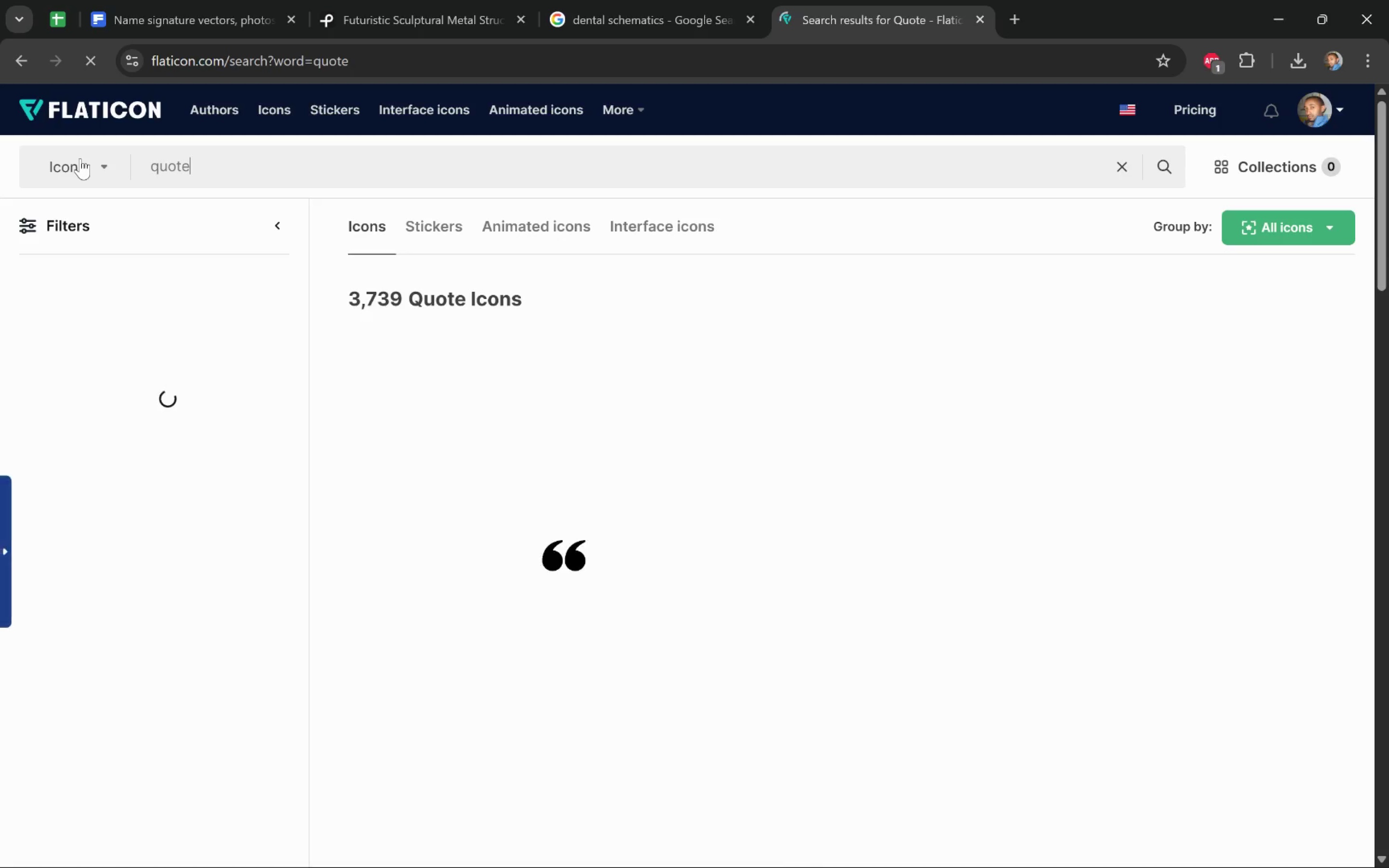 
left_click([870, 417])
 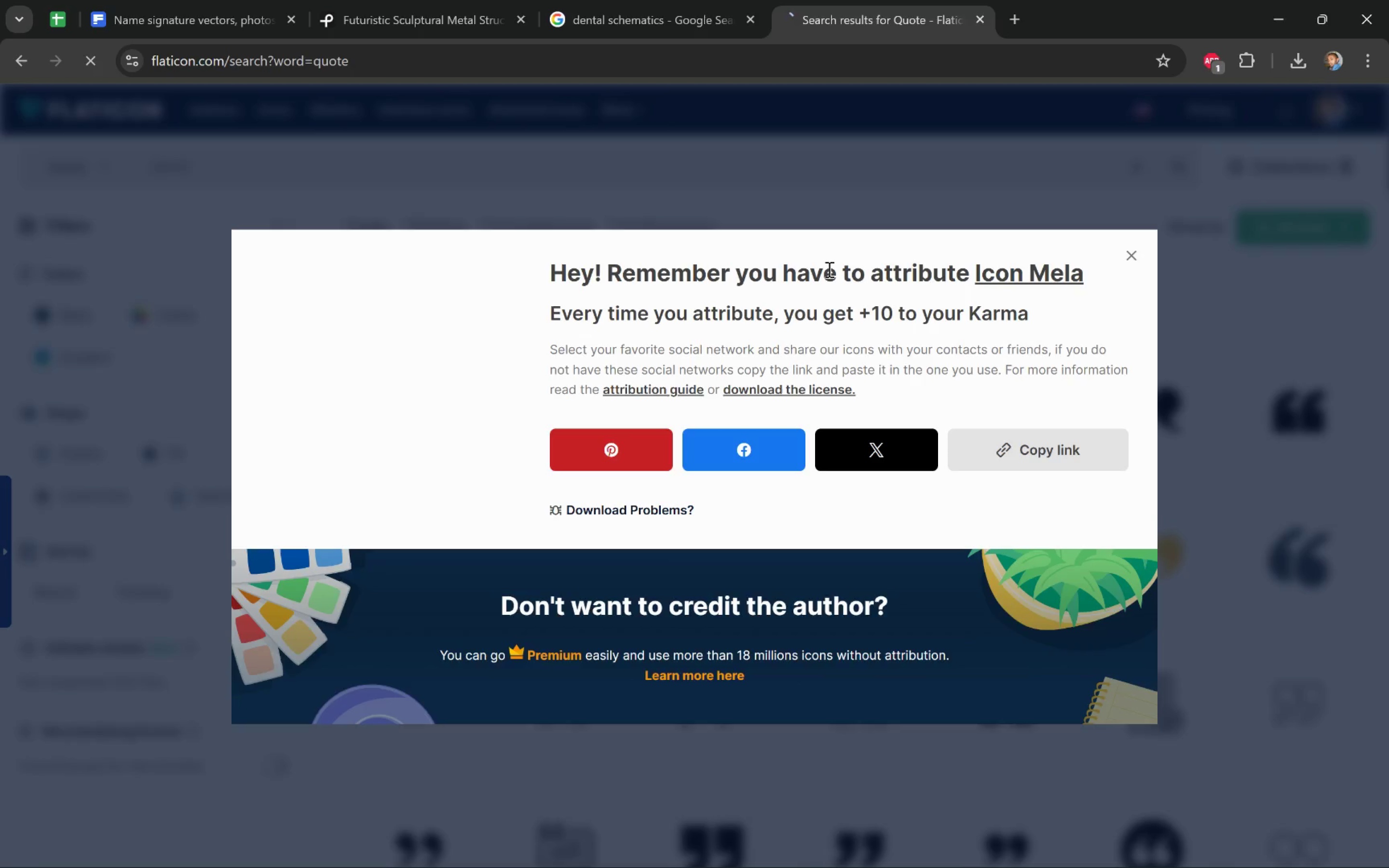 
key(Alt+Tab)
 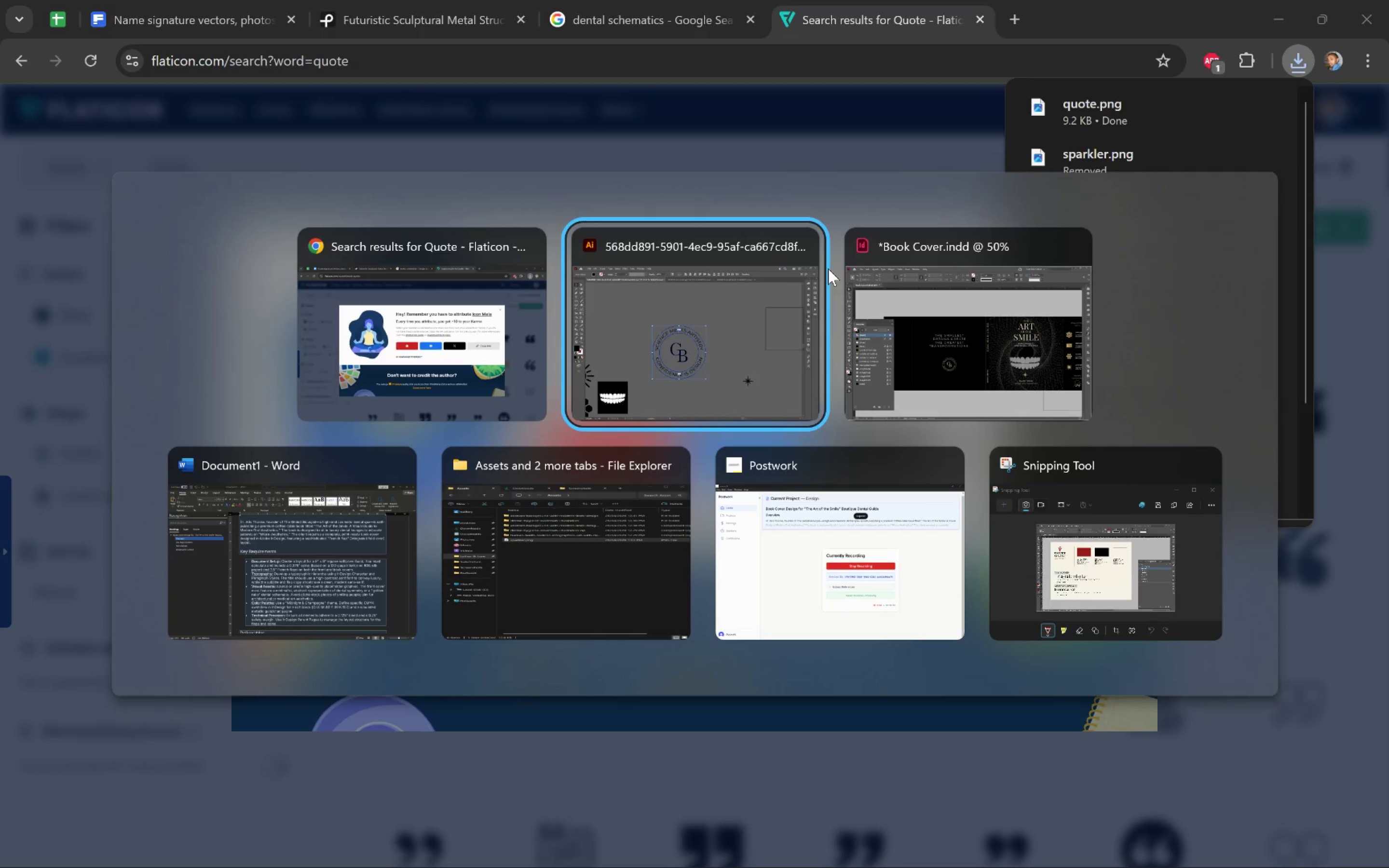 
key(Alt+Tab)
 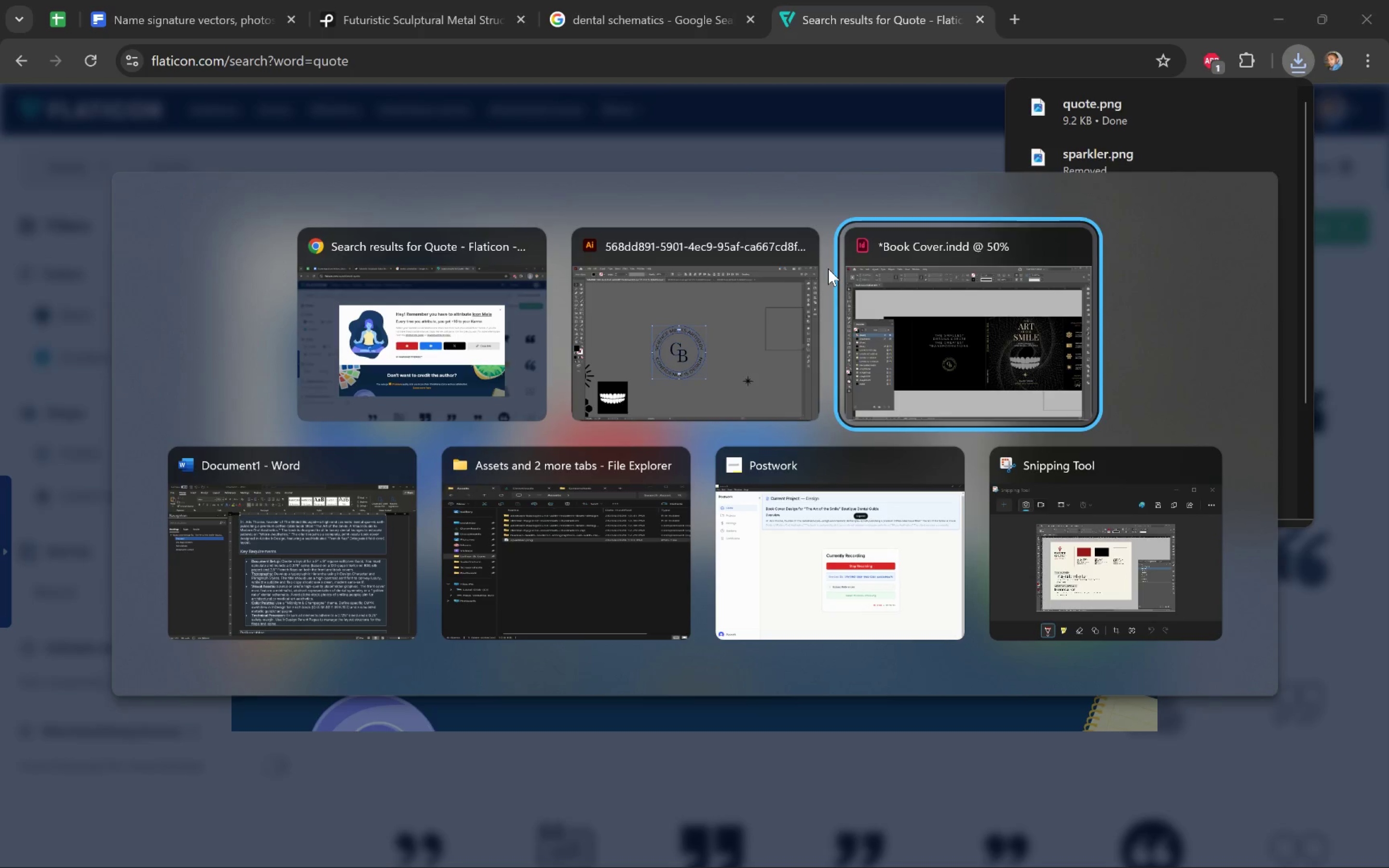 
key(Alt+Tab)
 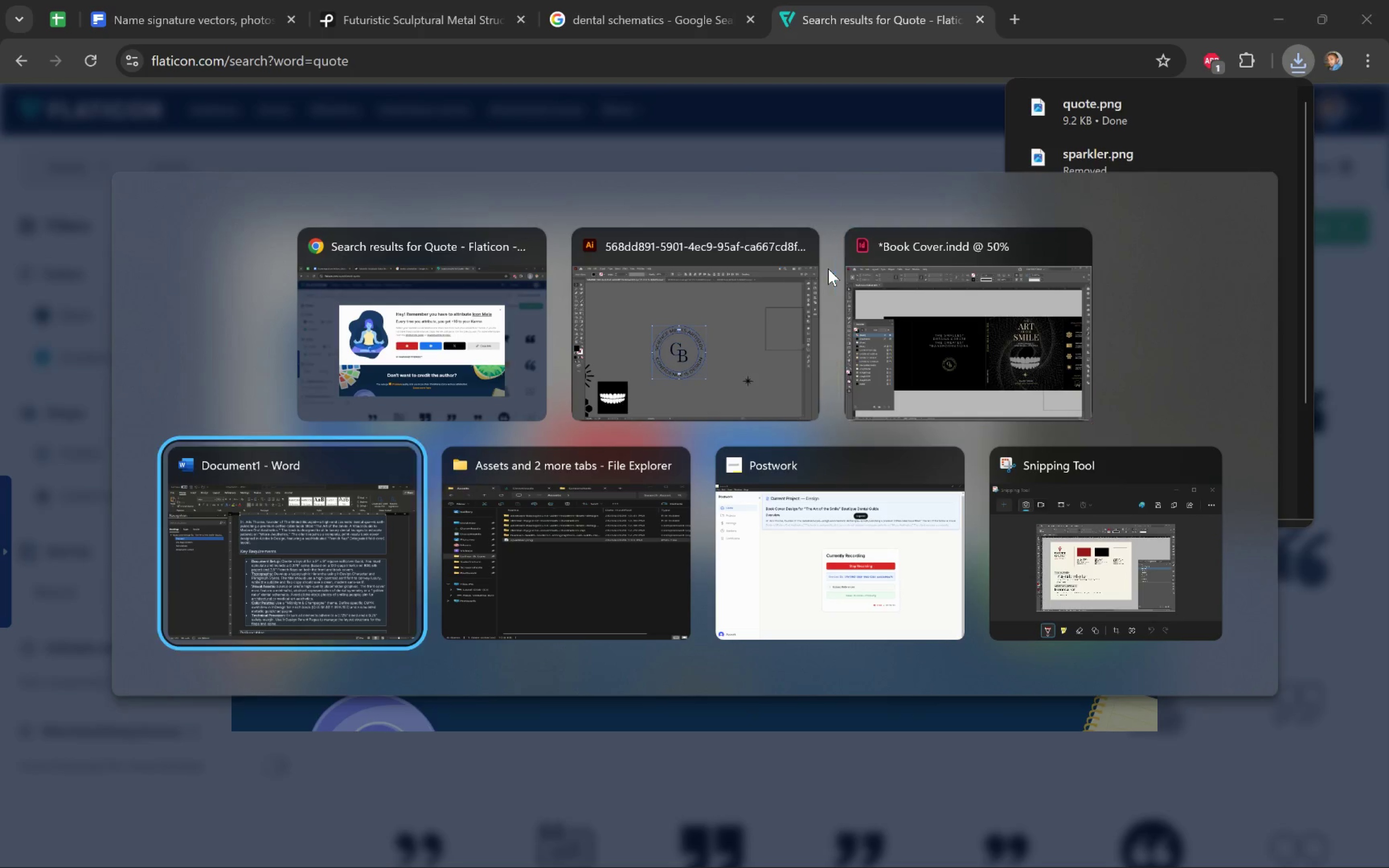 
key(Alt+Tab)
 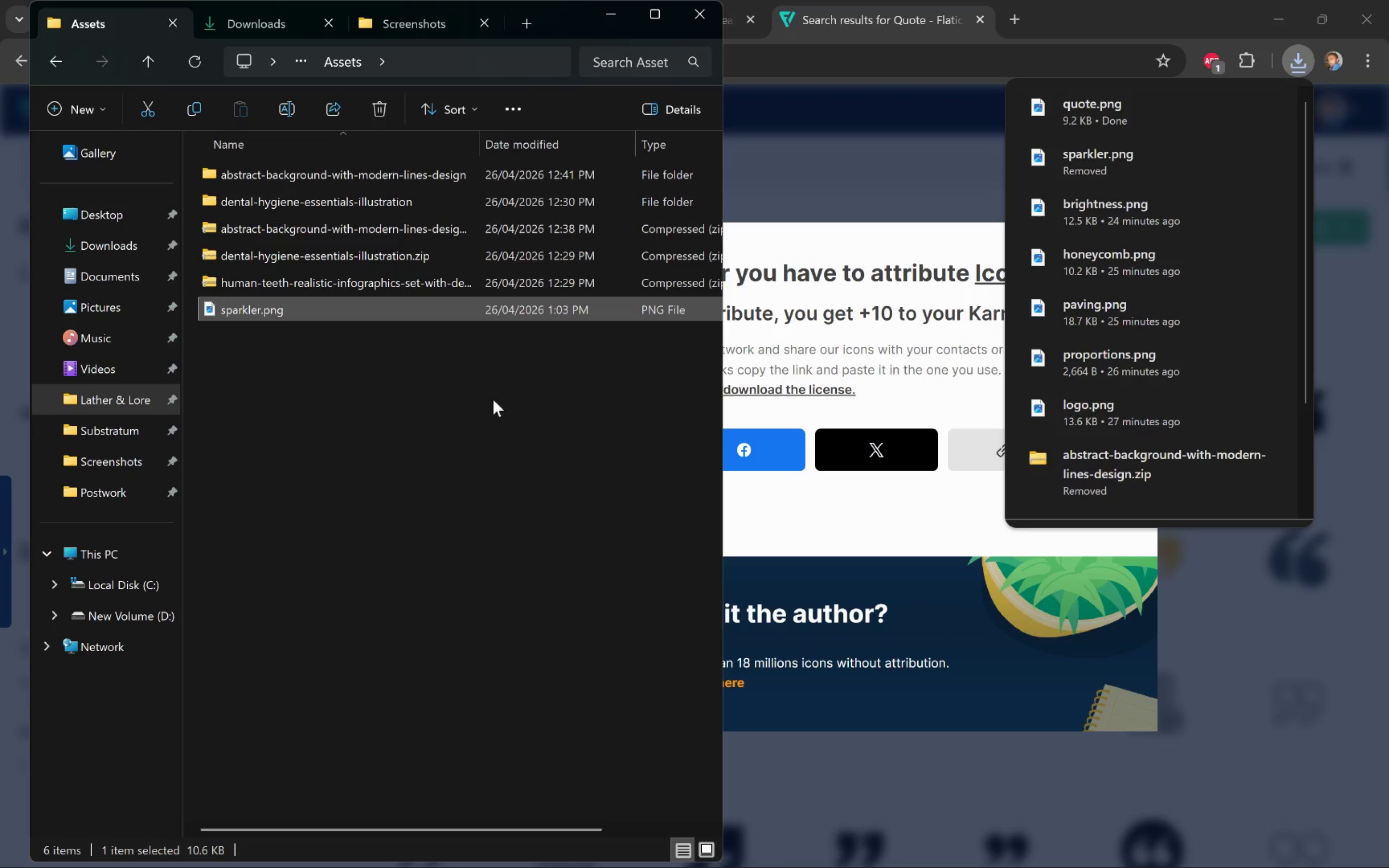 
left_click([453, 489])
 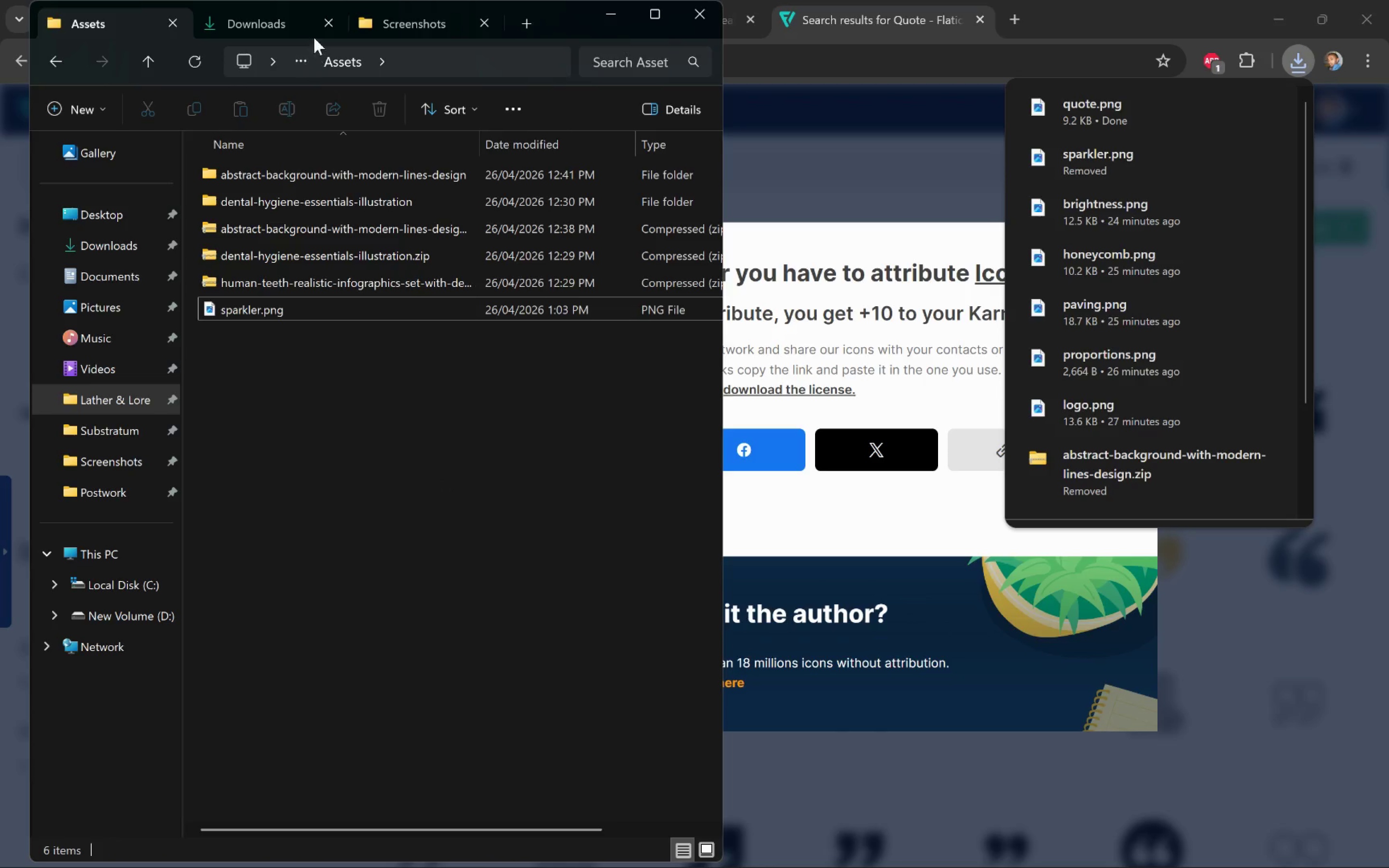 
left_click([285, 23])
 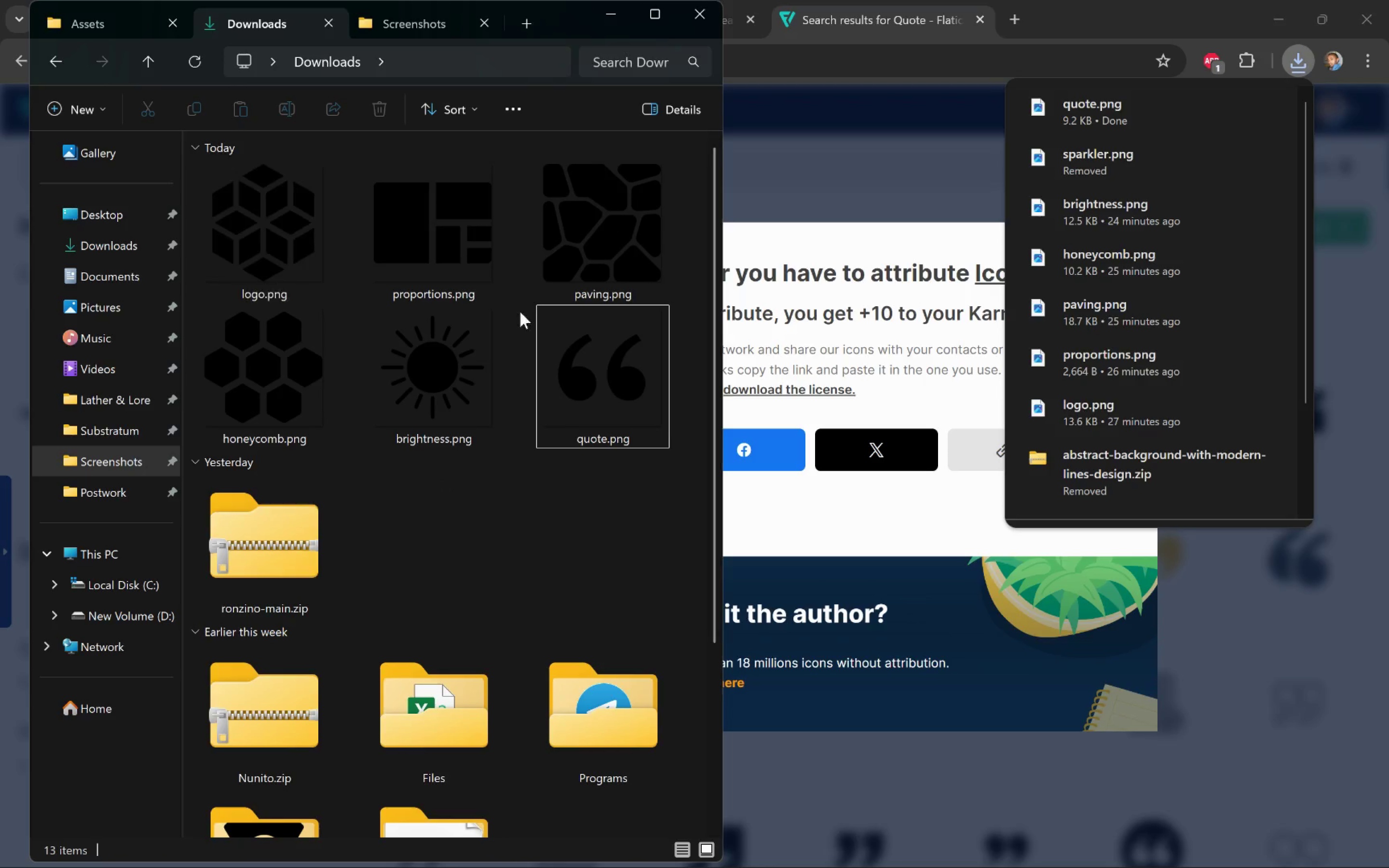 
left_click([595, 364])
 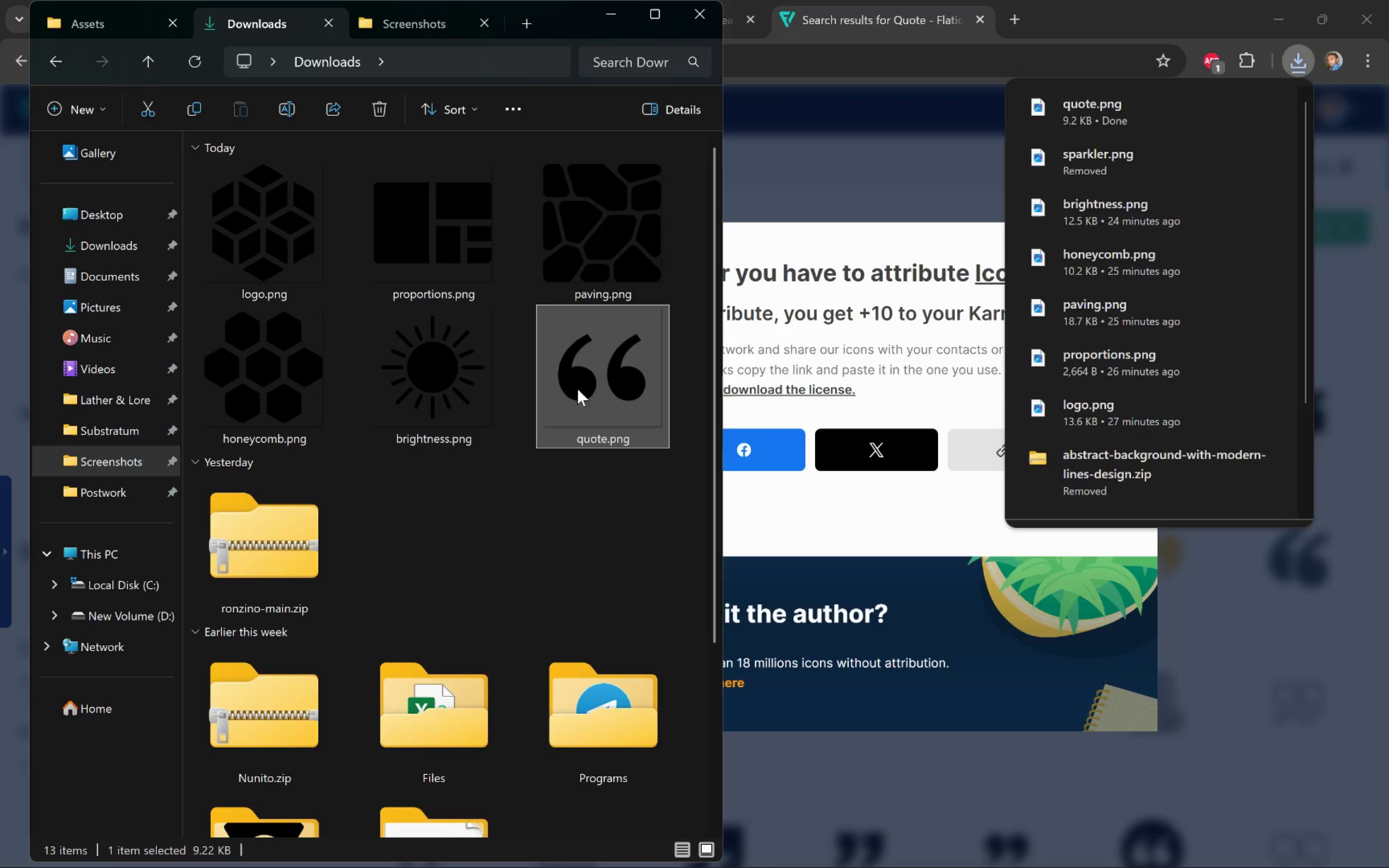 
left_click_drag(start_coordinate=[577, 374], to_coordinate=[409, 208])
 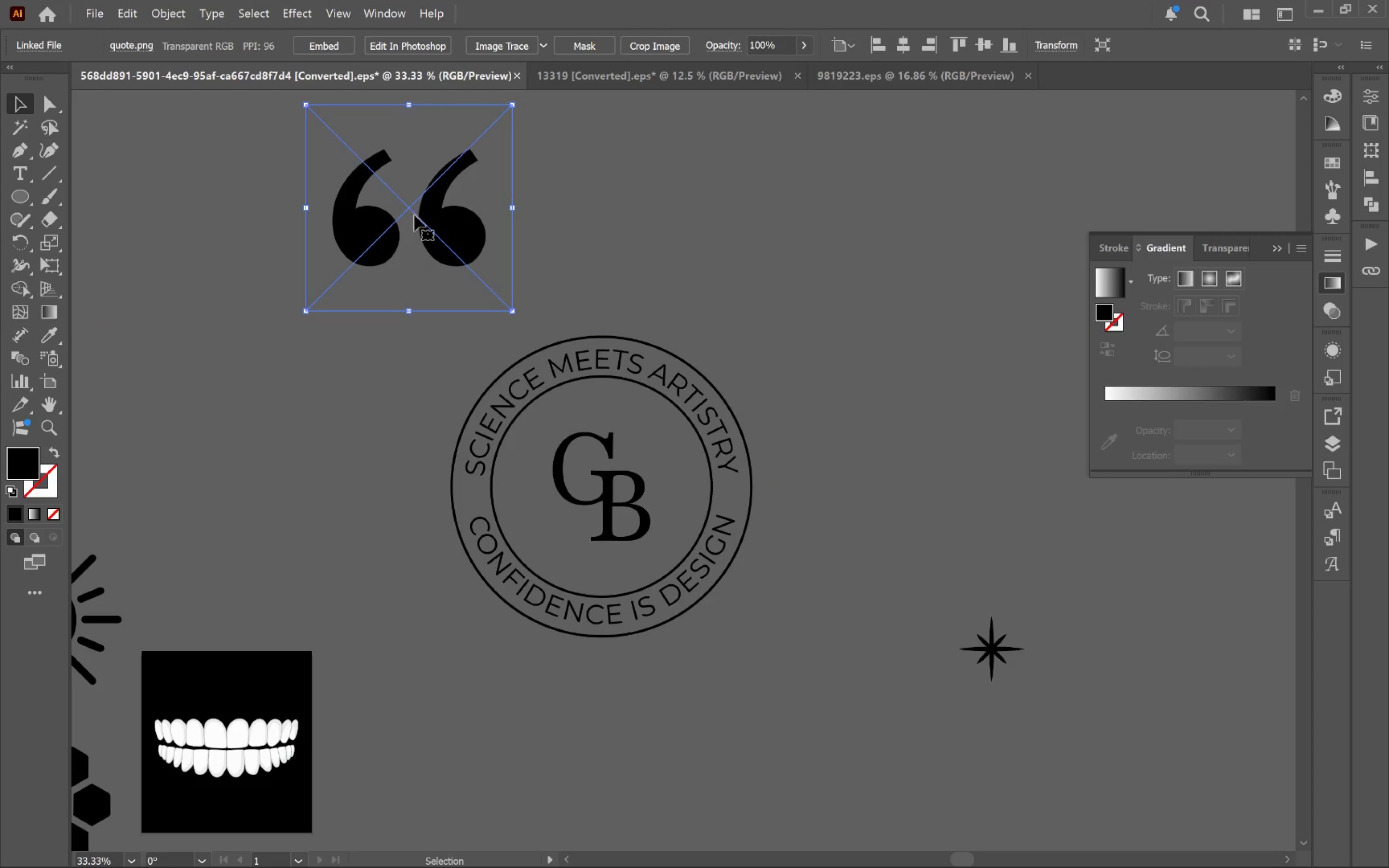 
key(Alt+Tab)
 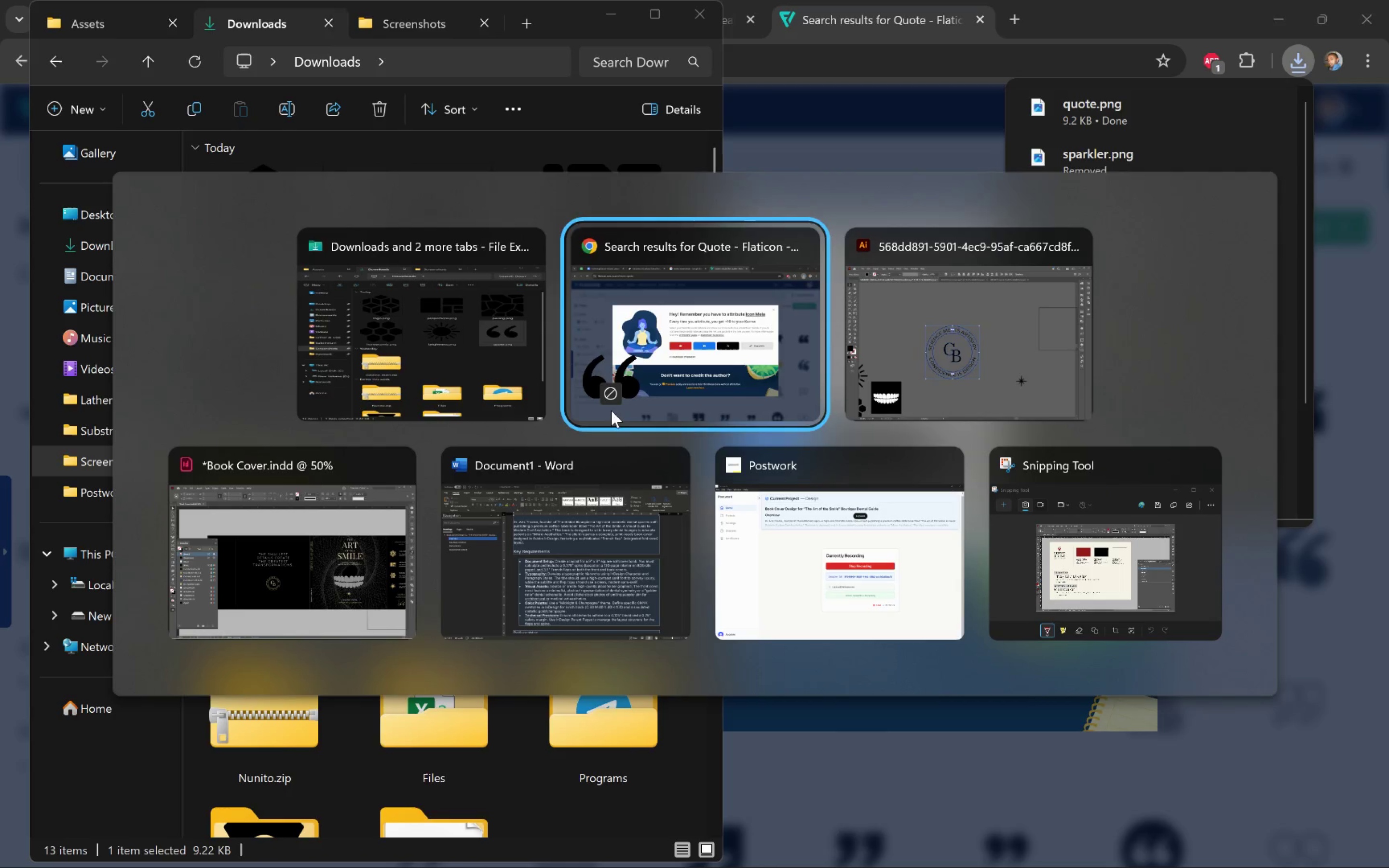 
key(Alt+Tab)
 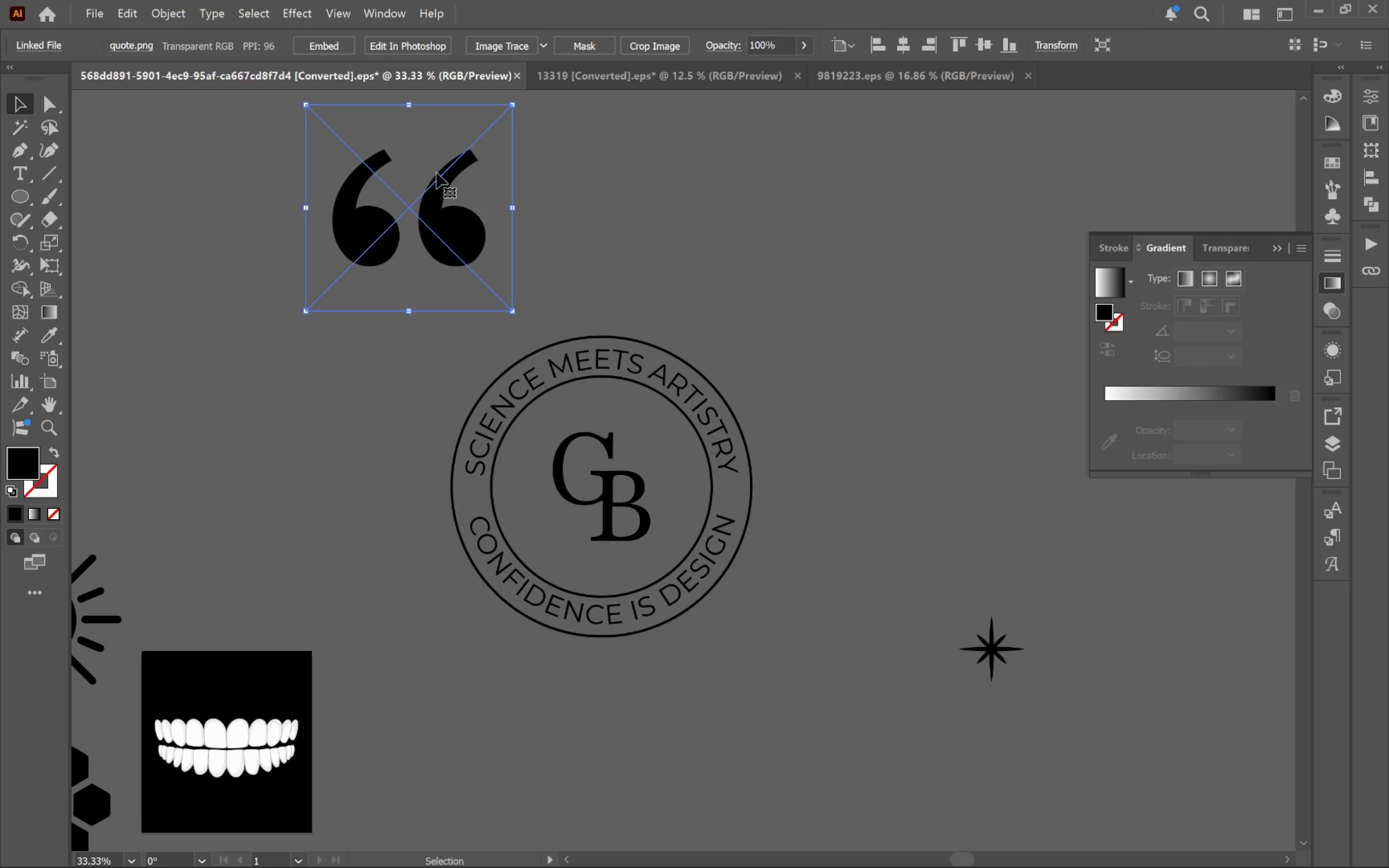 
left_click([548, 39])
 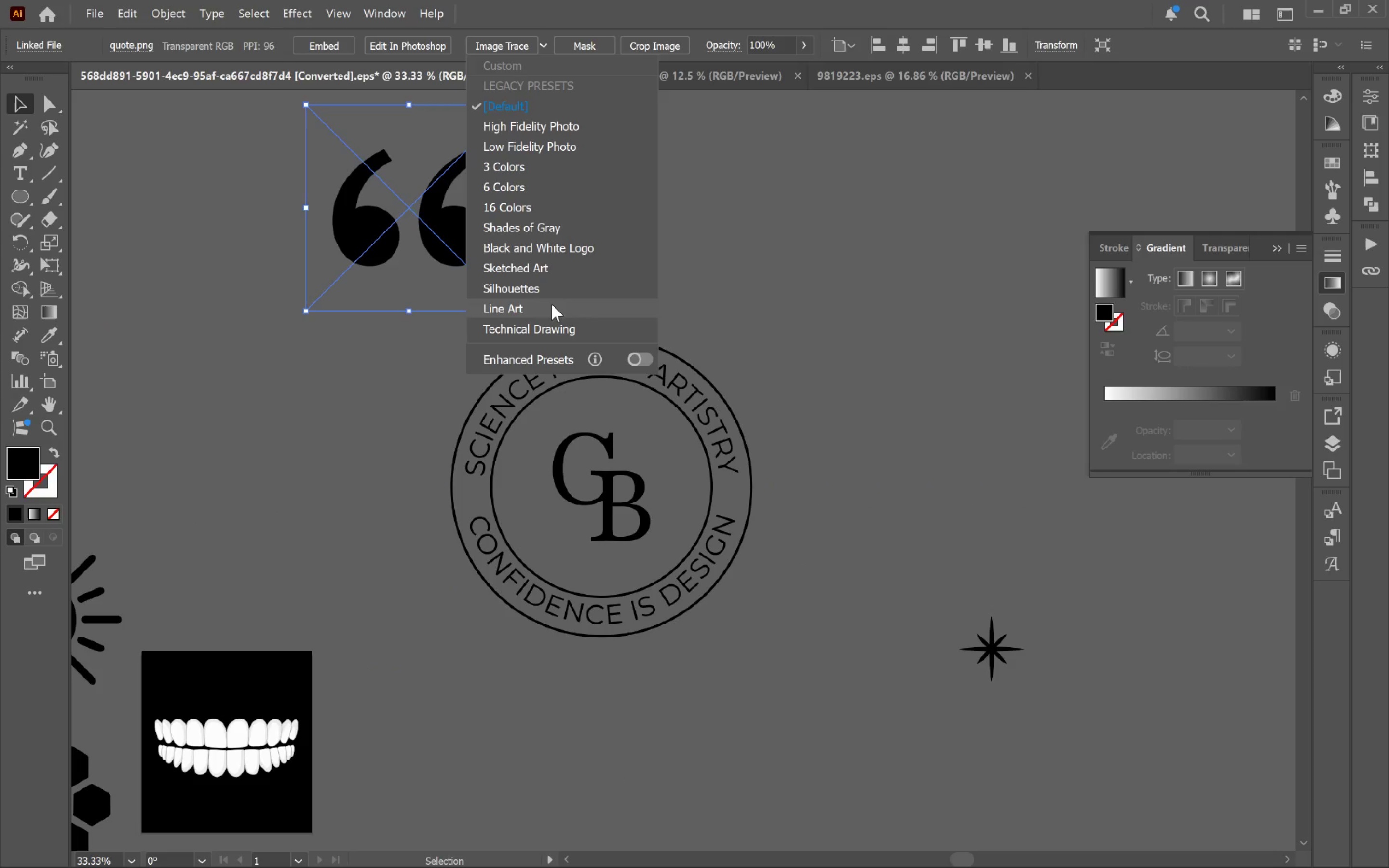 
left_click([545, 282])
 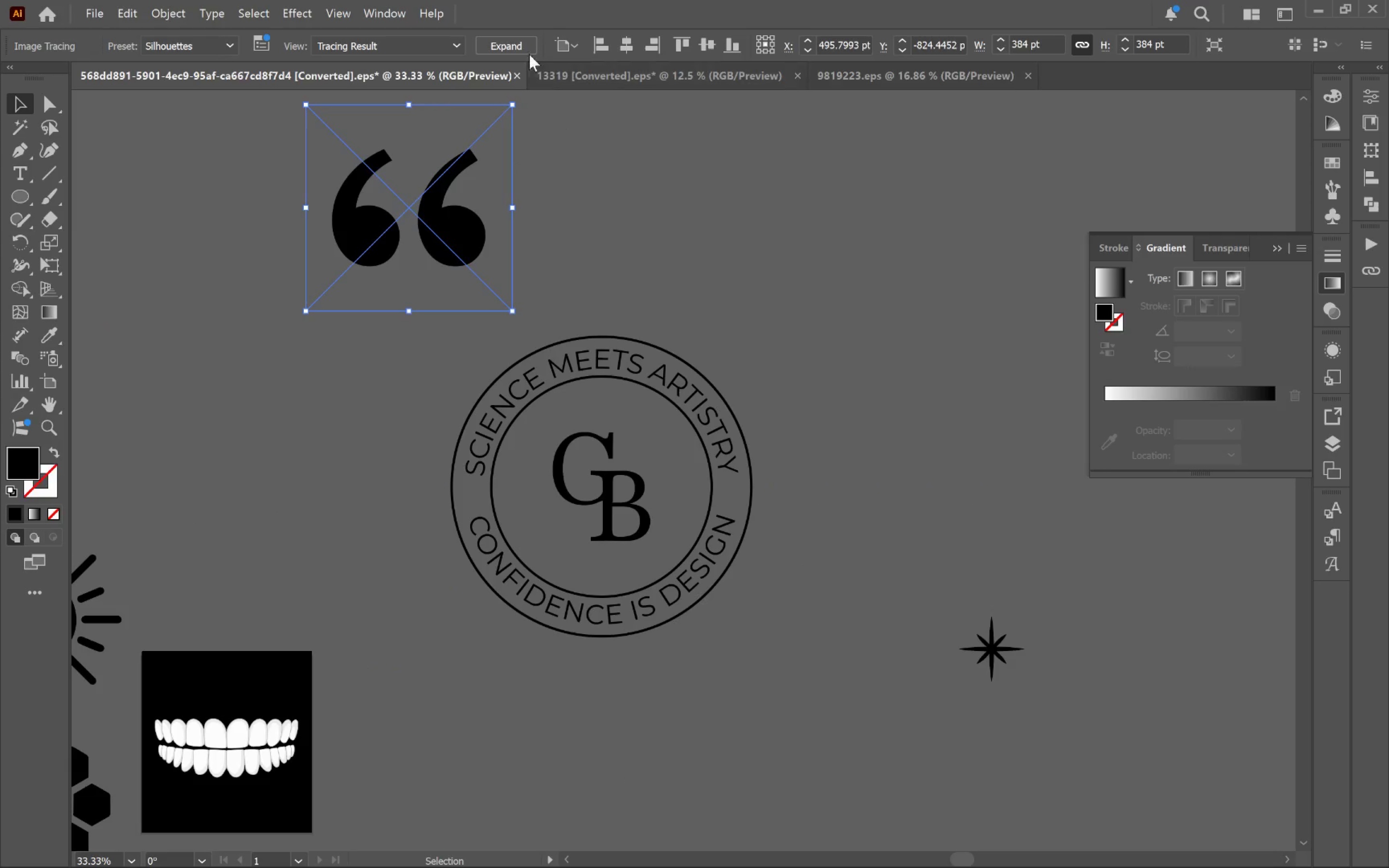 
left_click([518, 45])
 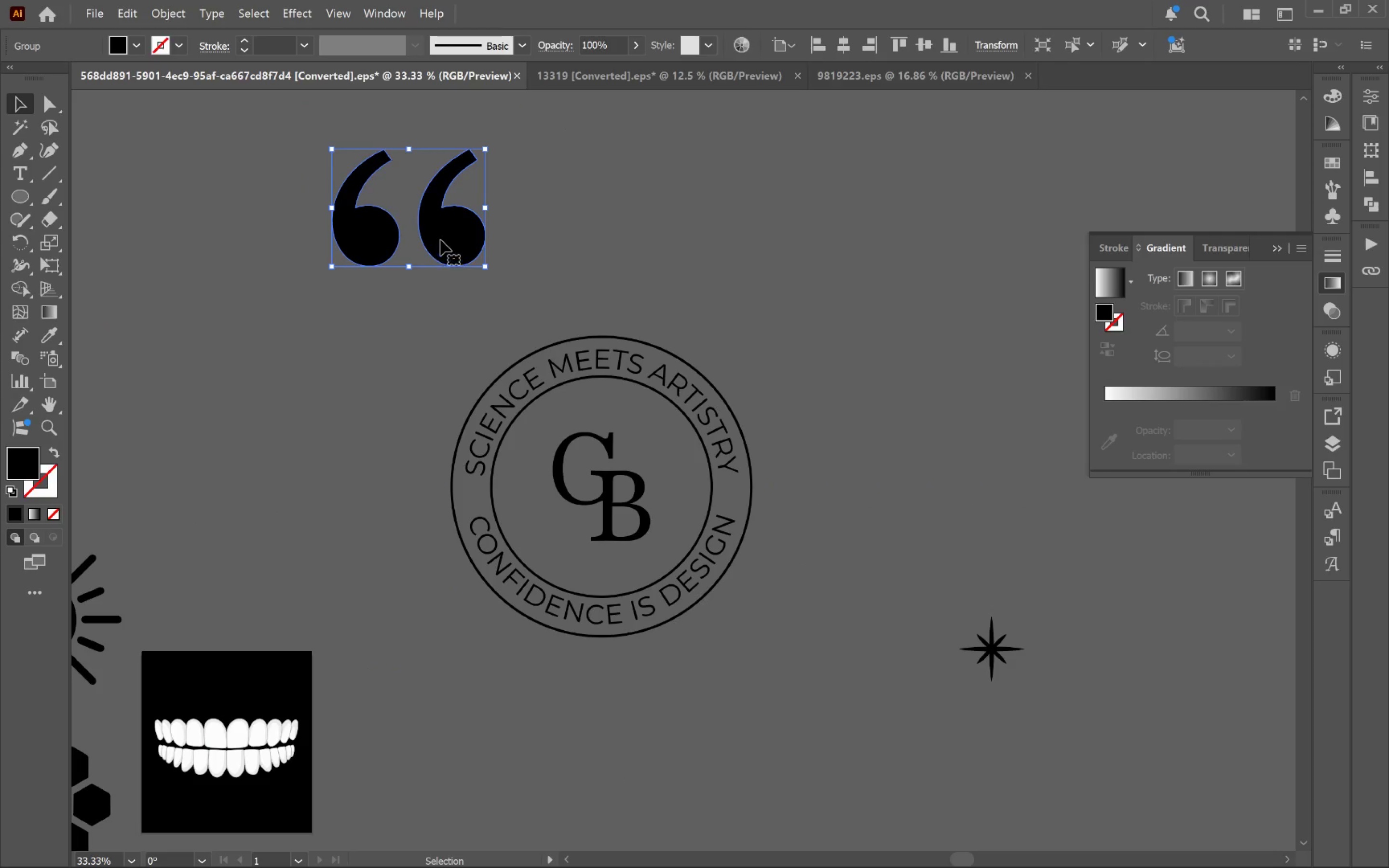 
left_click_drag(start_coordinate=[445, 237], to_coordinate=[614, 347])
 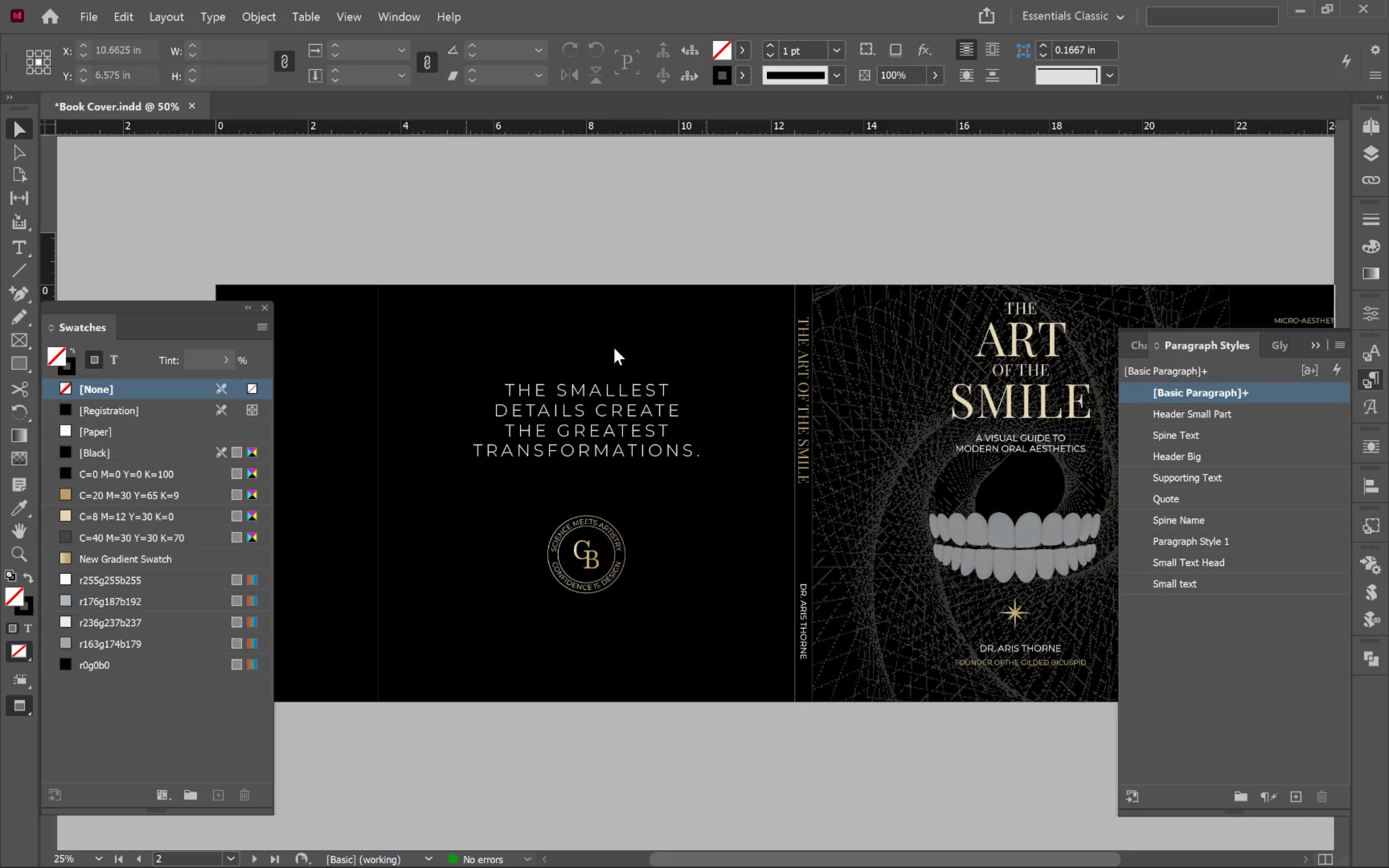 
key(Alt+Tab)
 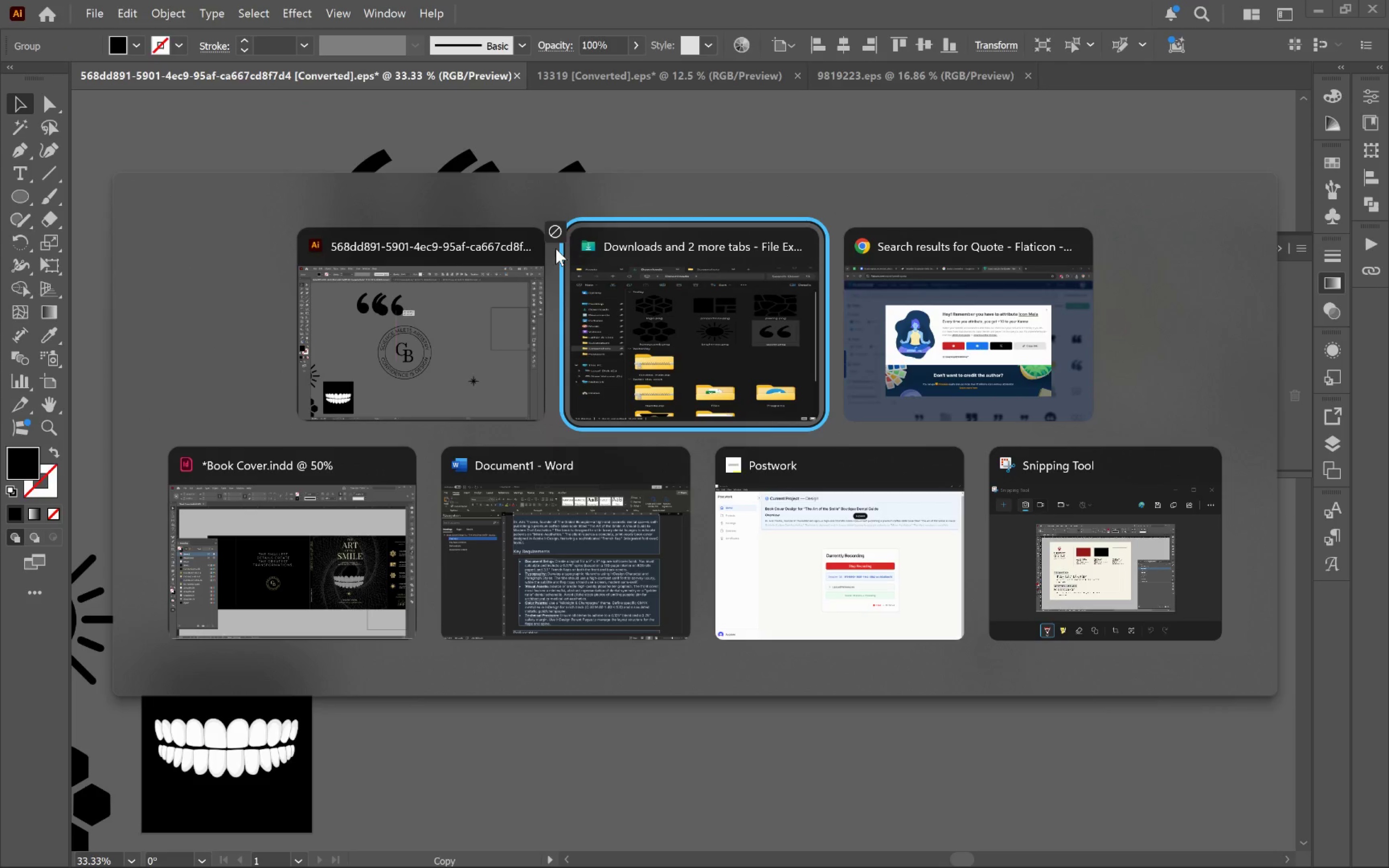 
key(Alt+Tab)
 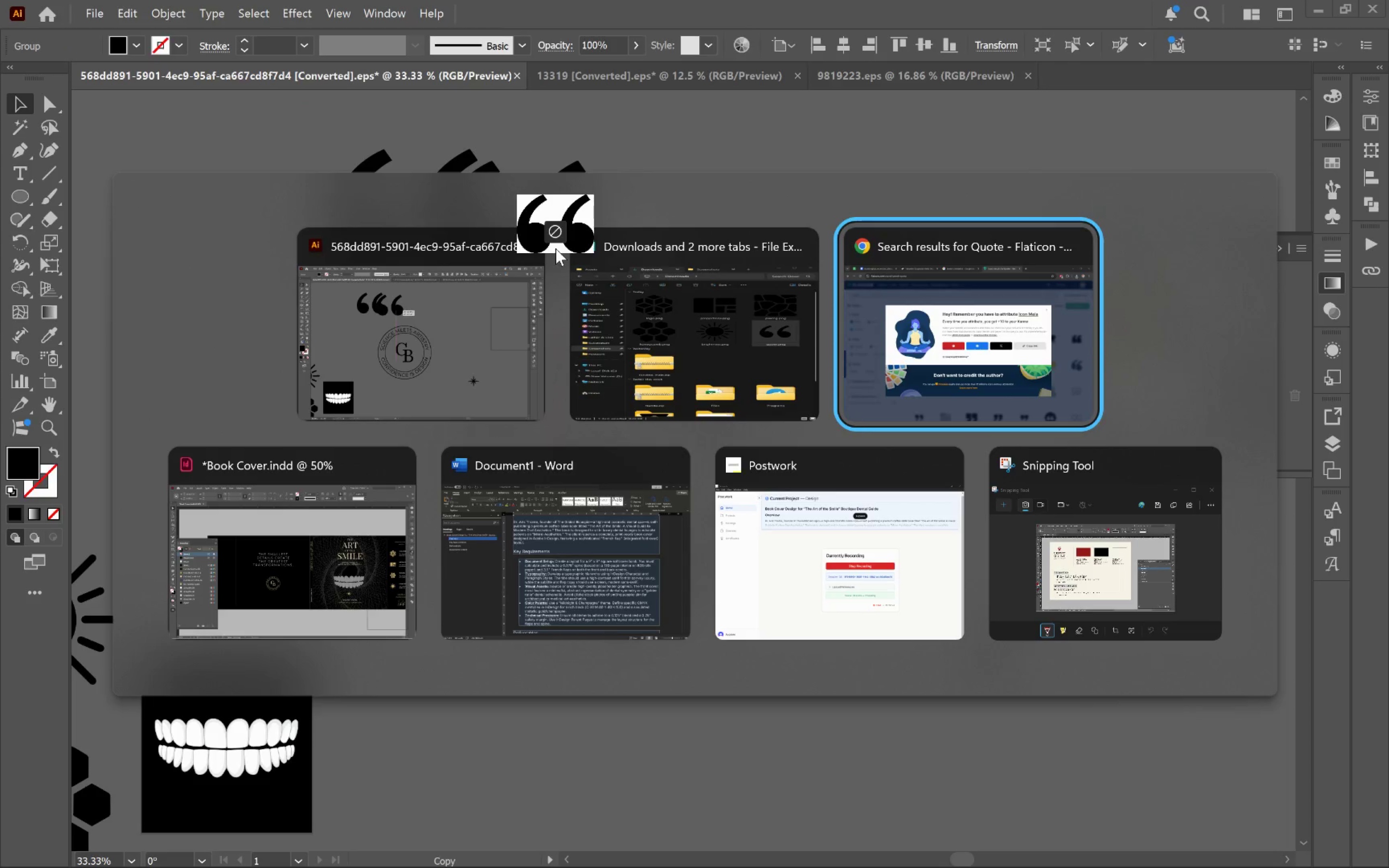 
key(Alt+Tab)
 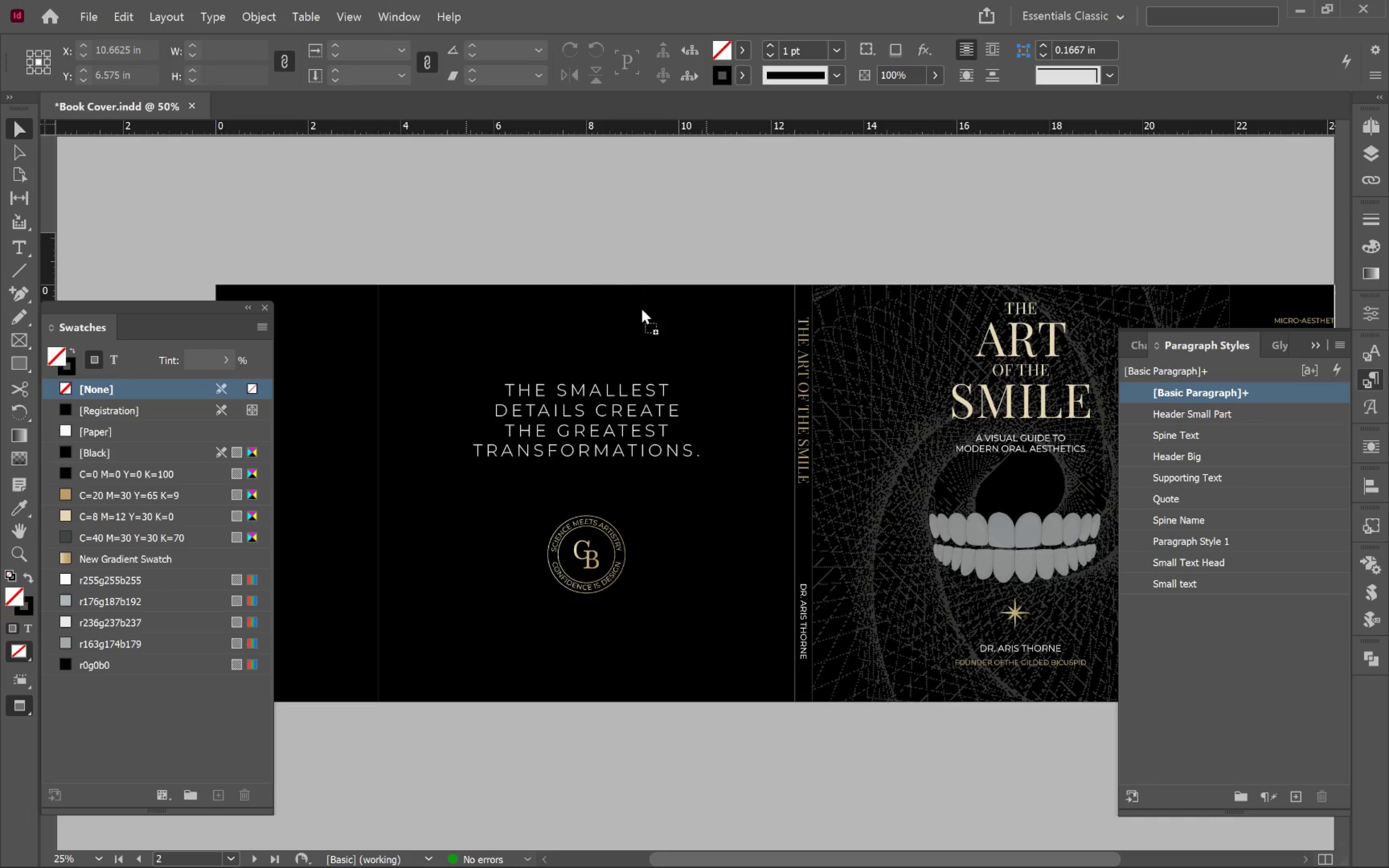 
hold_key(key=ShiftLeft, duration=1.36)
 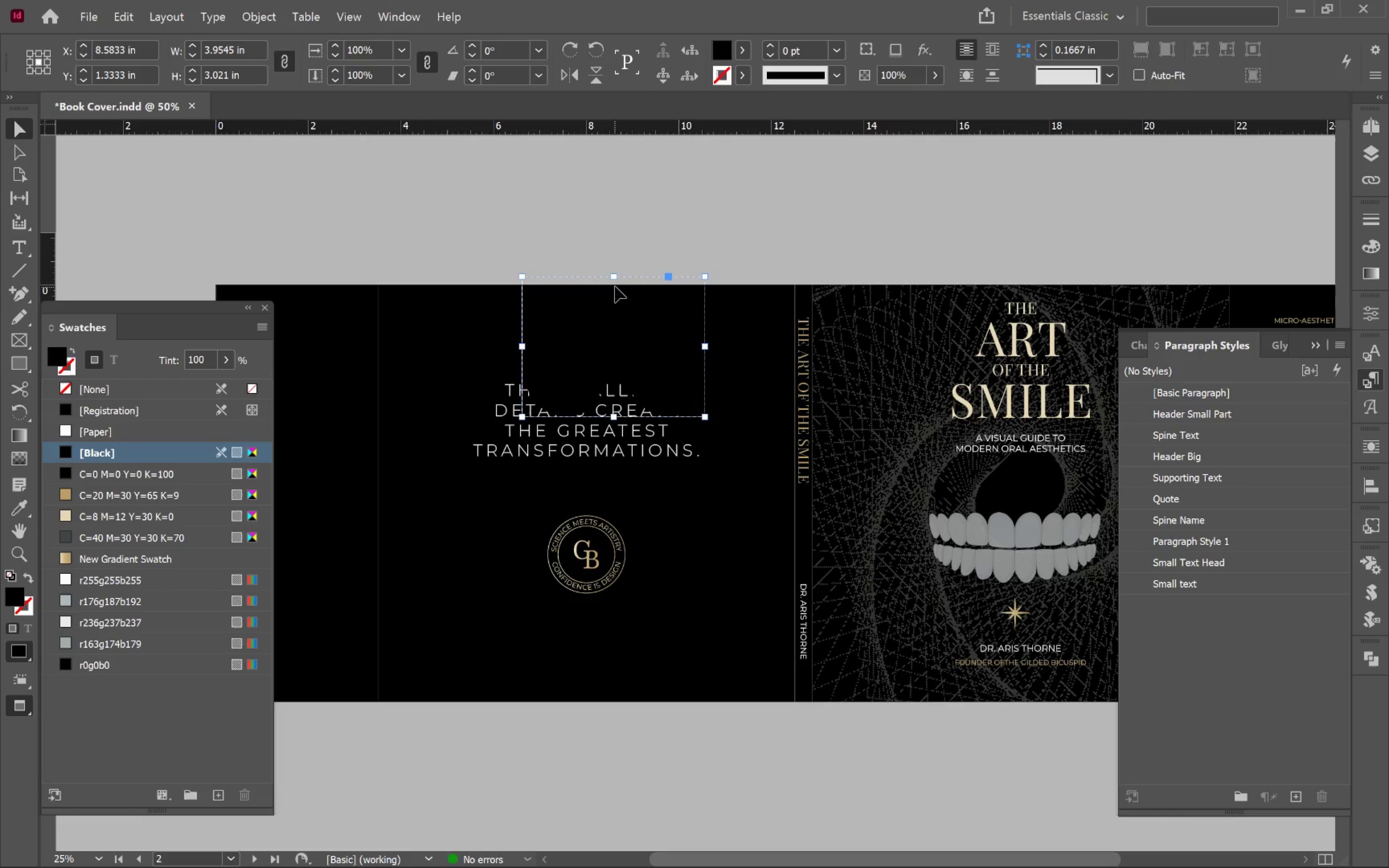 
left_click_drag(start_coordinate=[615, 279], to_coordinate=[611, 352])
 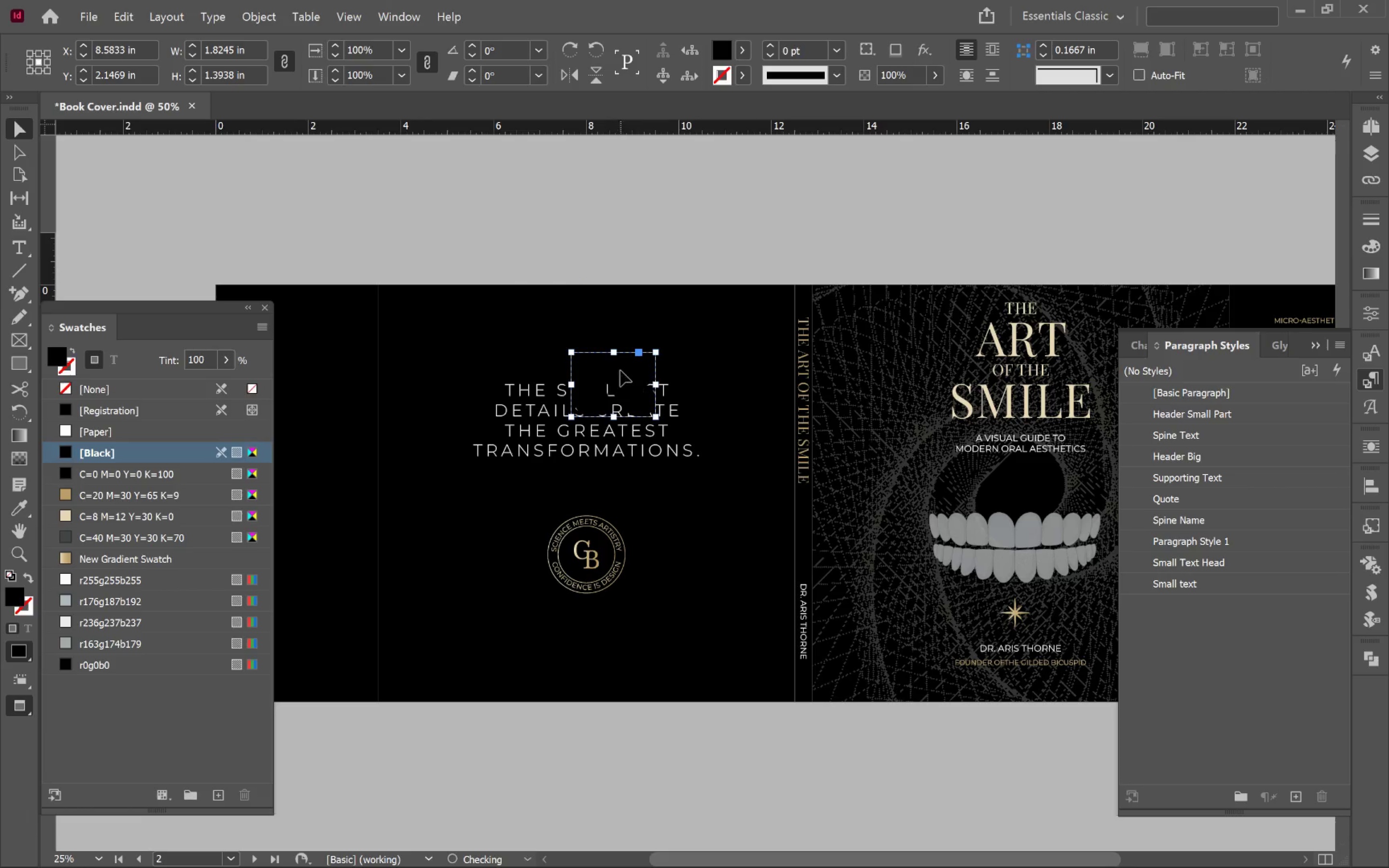 
hold_key(key=ShiftLeft, duration=0.98)
 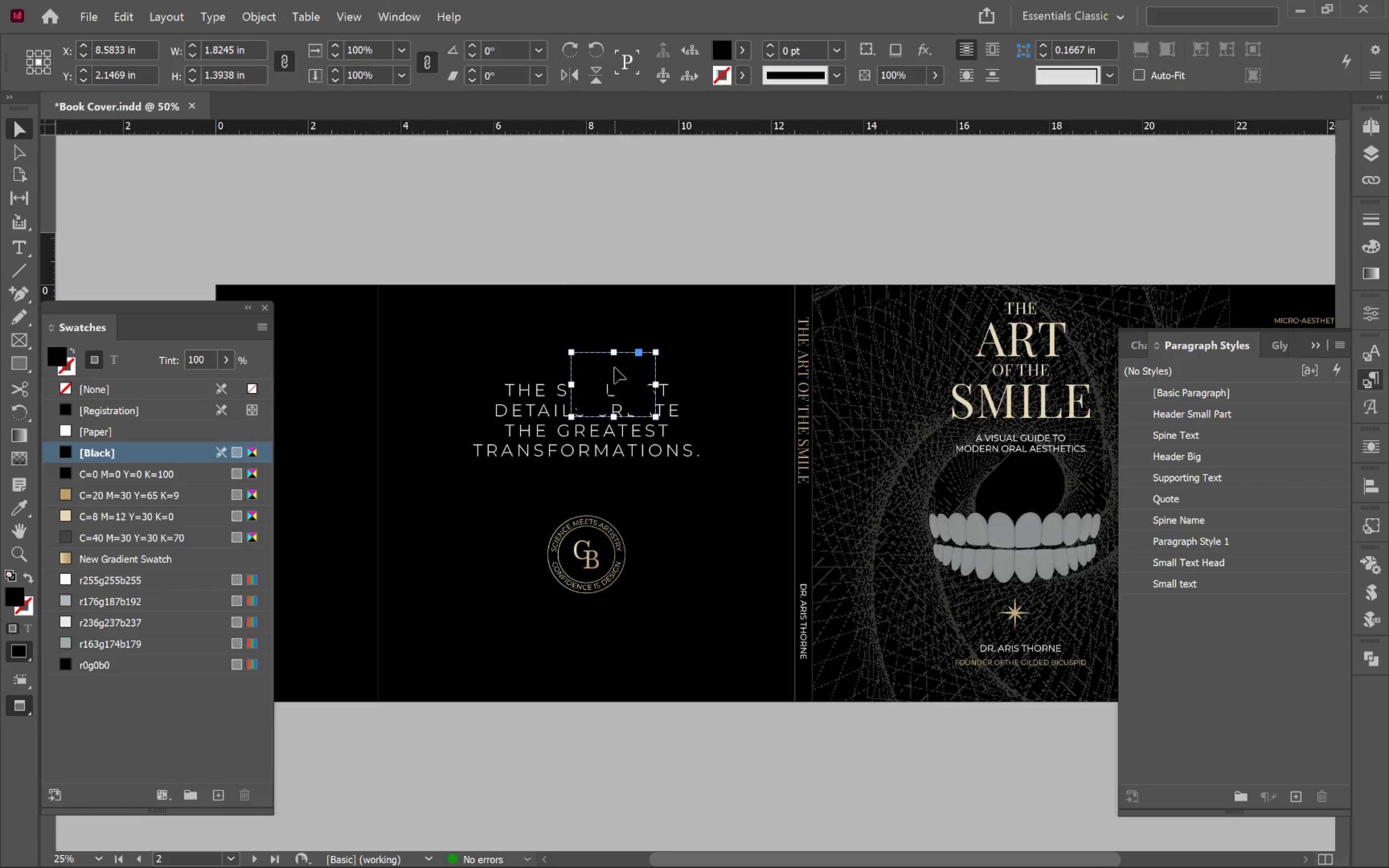 
left_click_drag(start_coordinate=[614, 367], to_coordinate=[577, 332])
 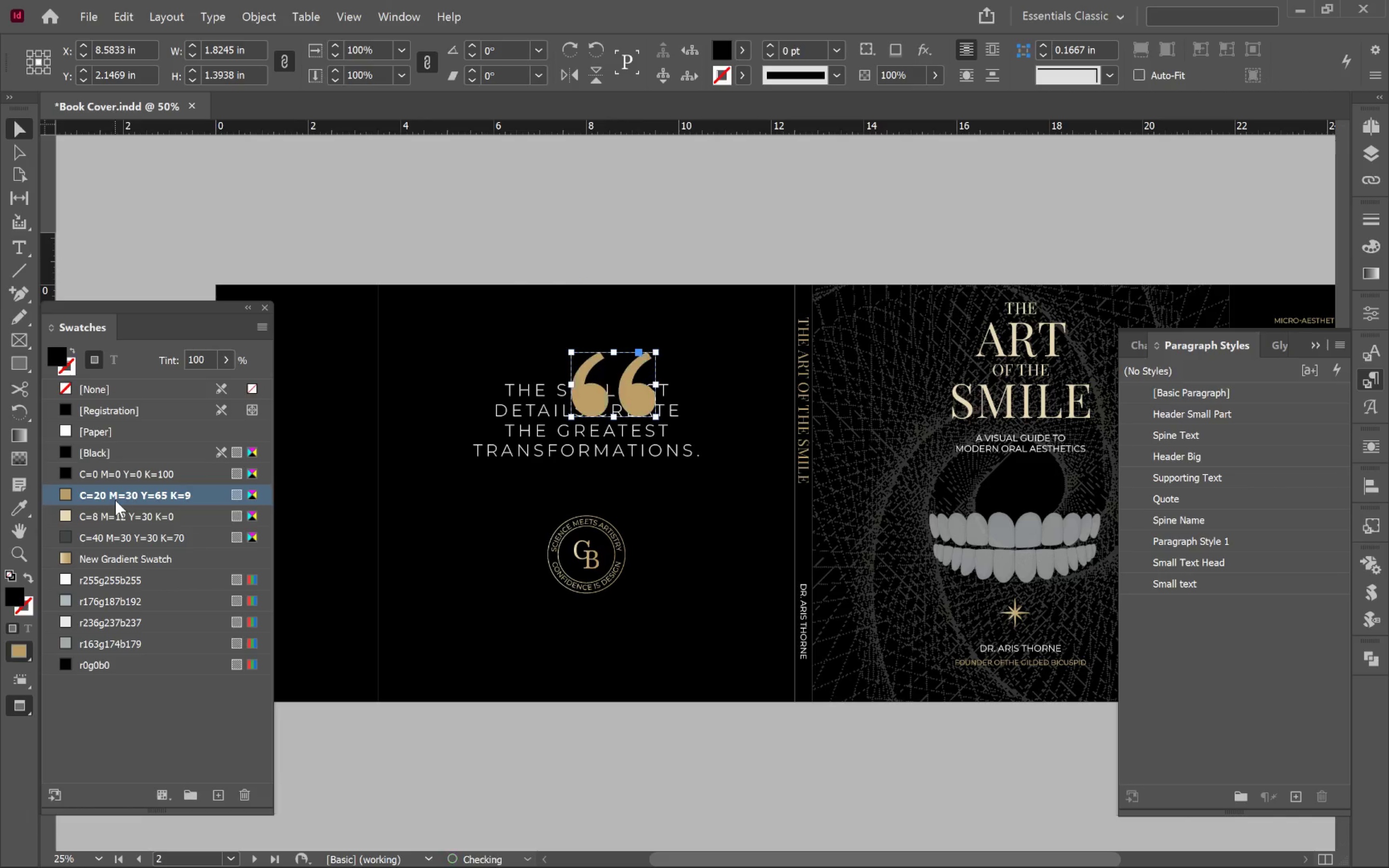 
key(W)
 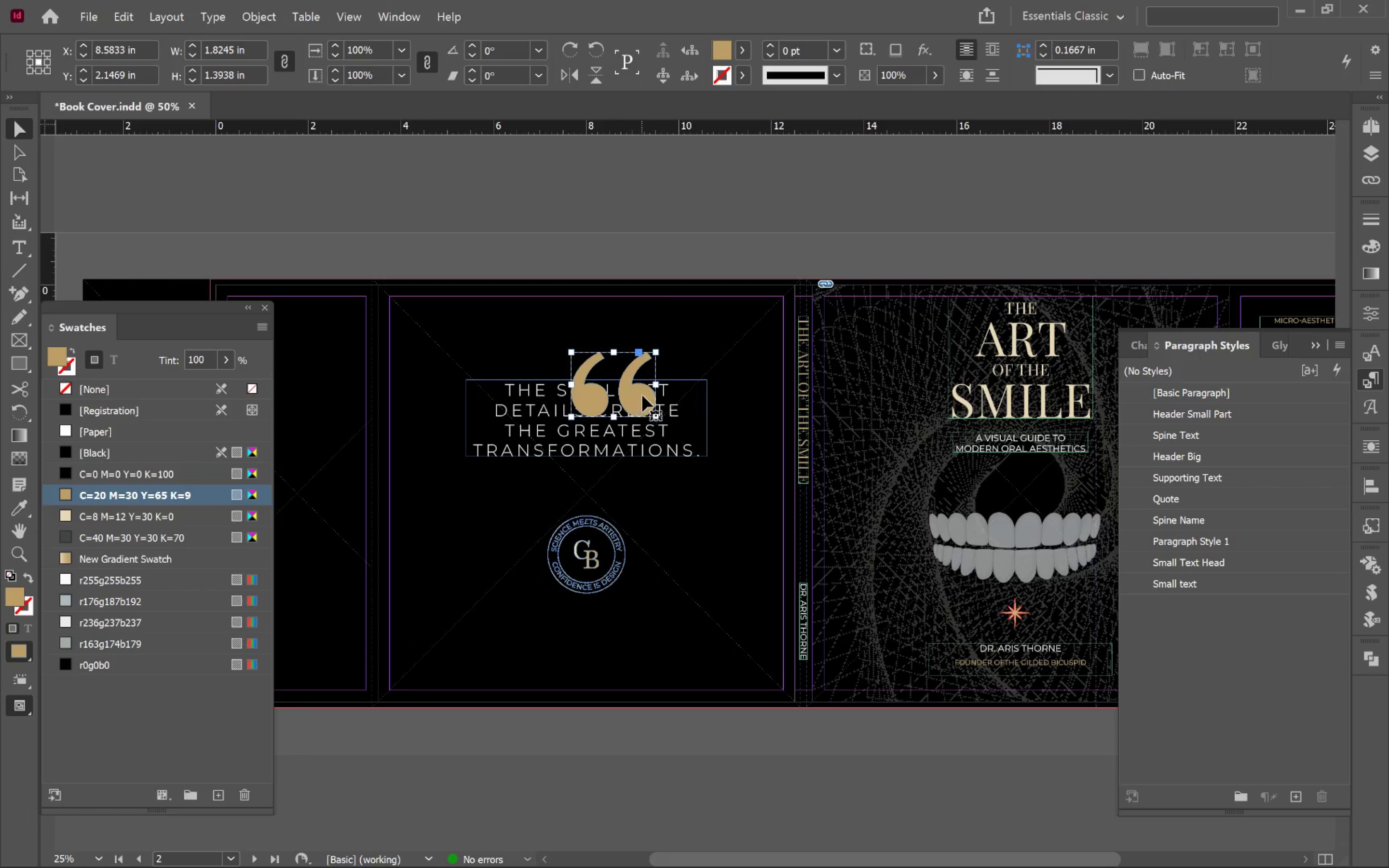 
left_click_drag(start_coordinate=[641, 396], to_coordinate=[613, 356])
 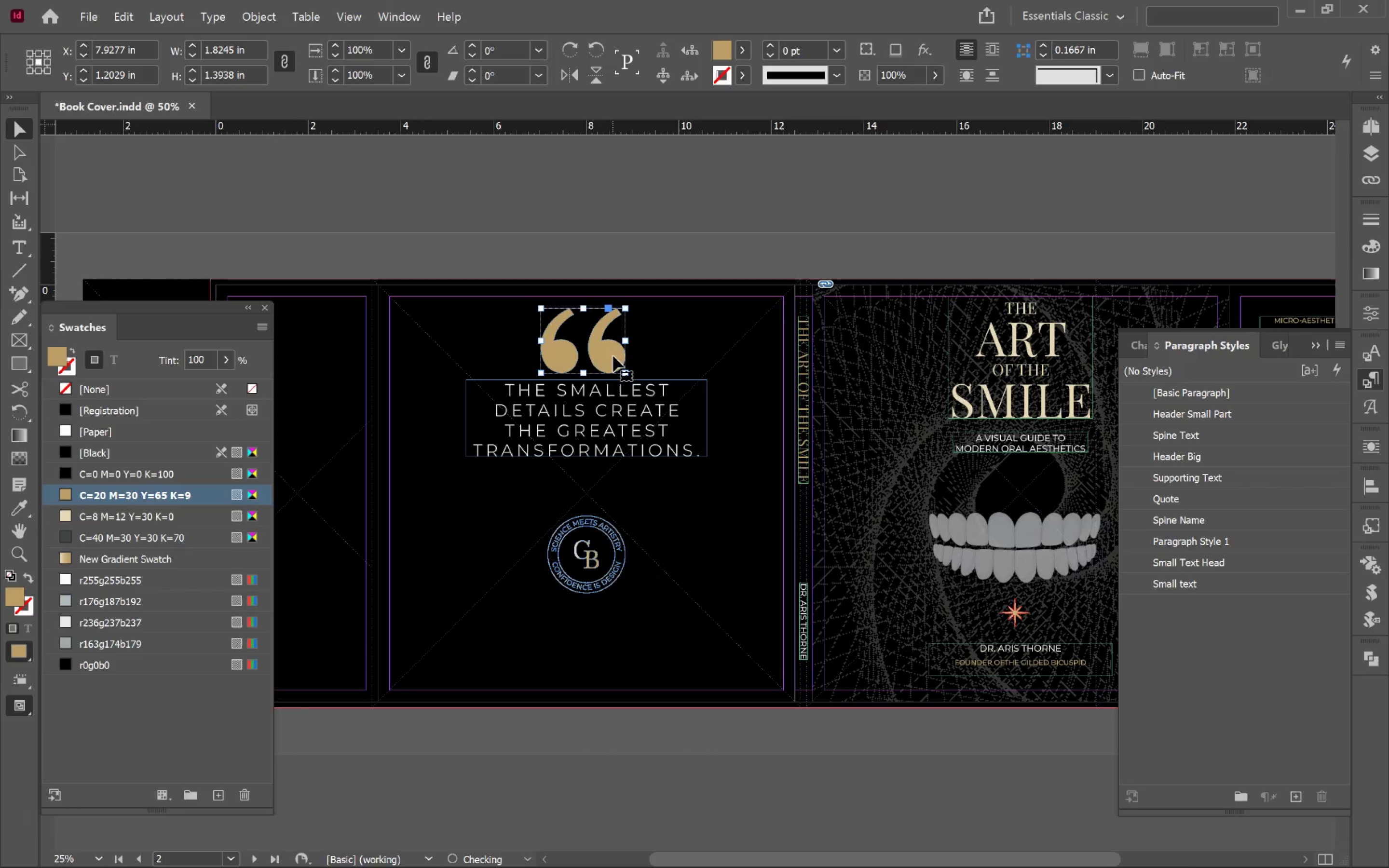 
hold_key(key=AltLeft, duration=1.89)
scroll: coordinate [610, 351], scroll_direction: up, amount: 3.0
 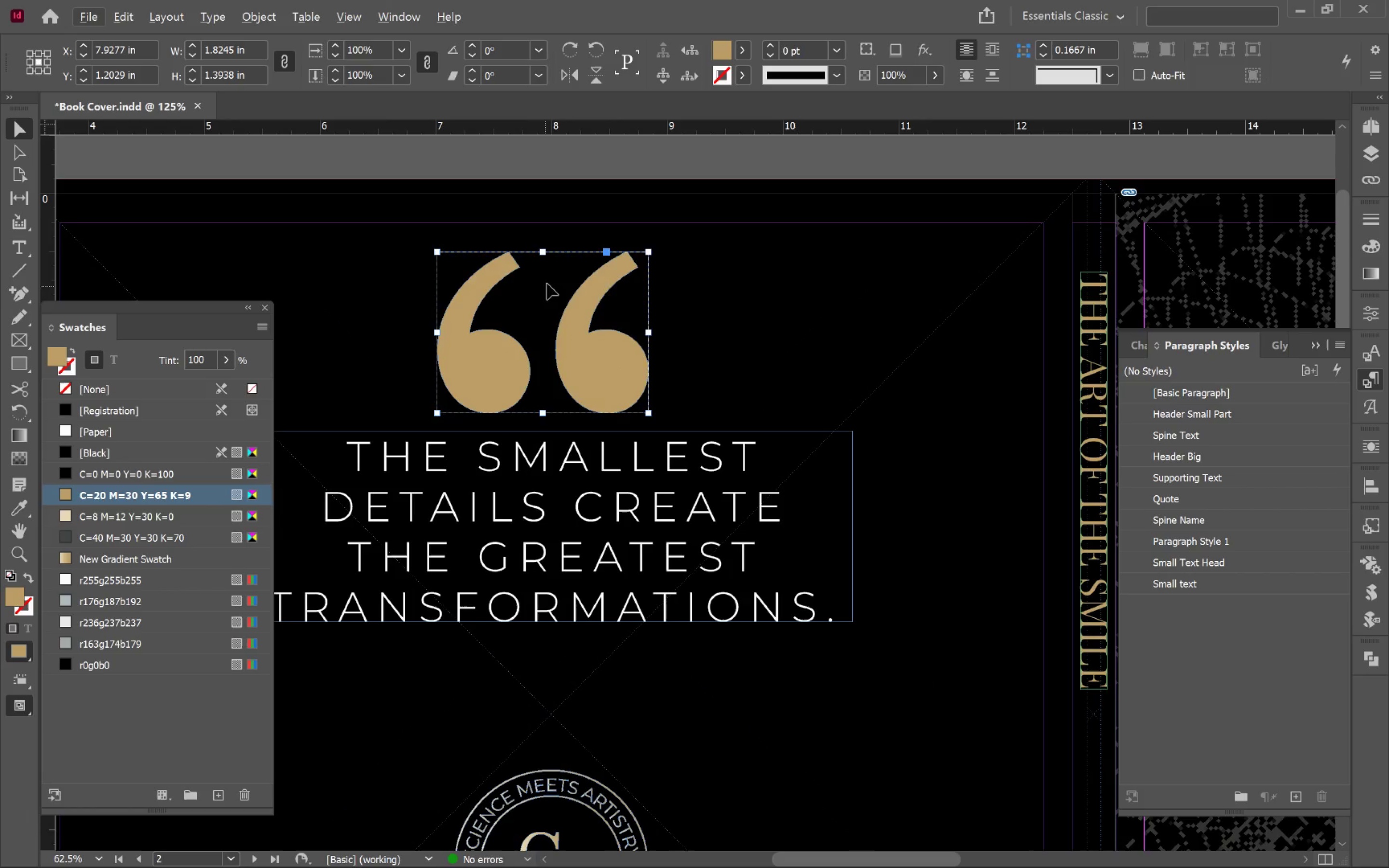 
left_click_drag(start_coordinate=[546, 252], to_coordinate=[539, 350])
 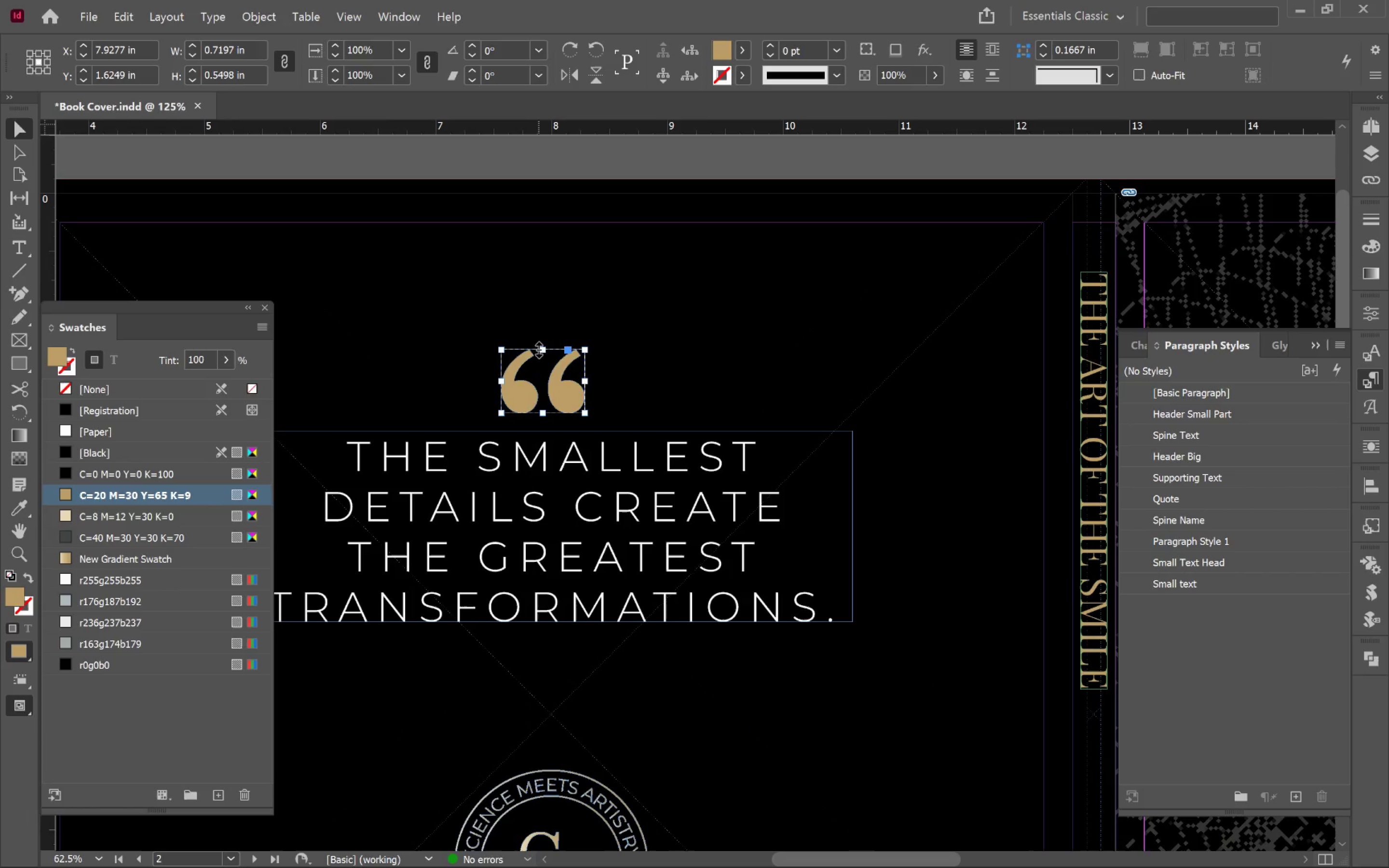 
hold_key(key=ShiftLeft, duration=1.82)
 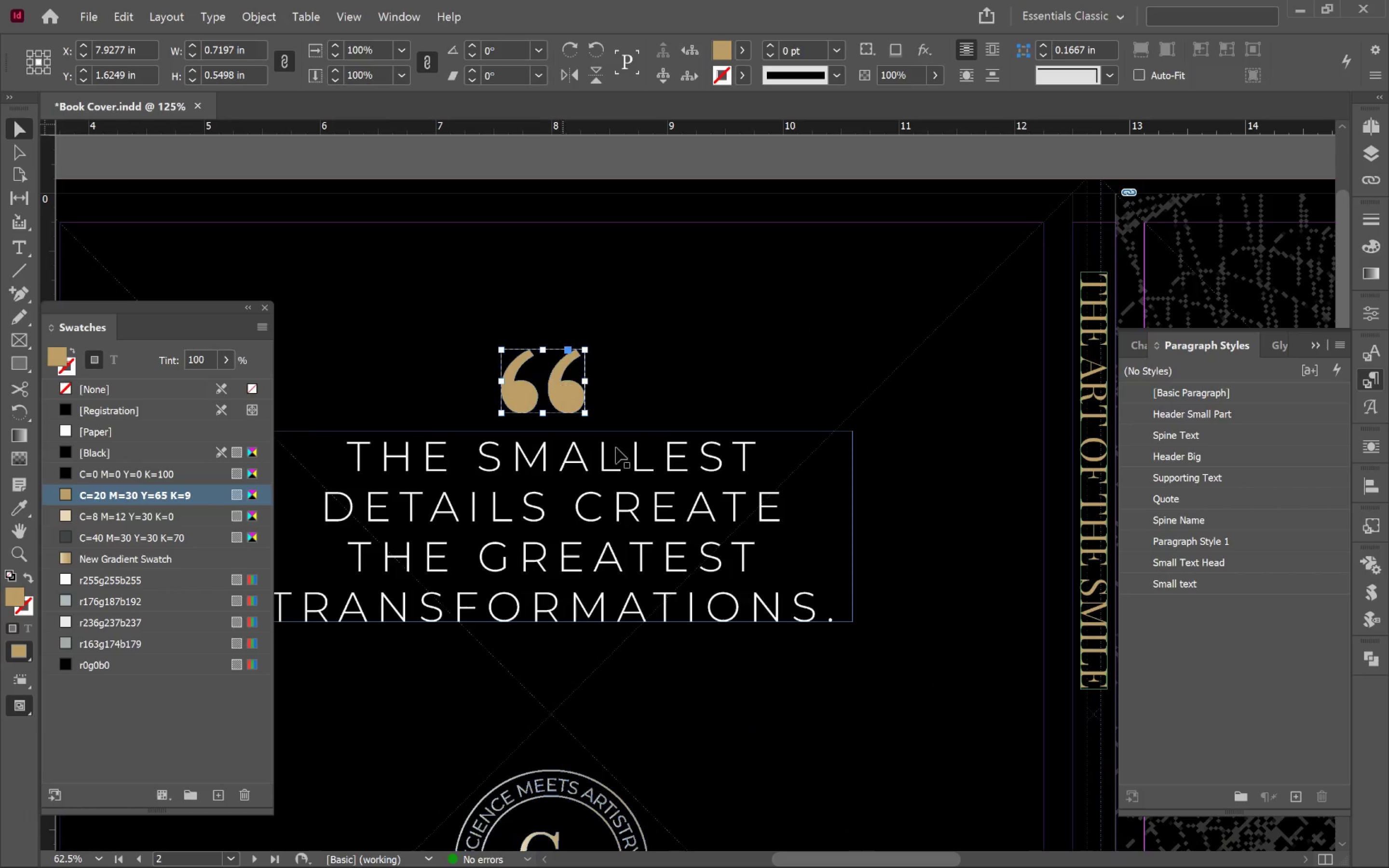 
hold_key(key=AltLeft, duration=0.4)
 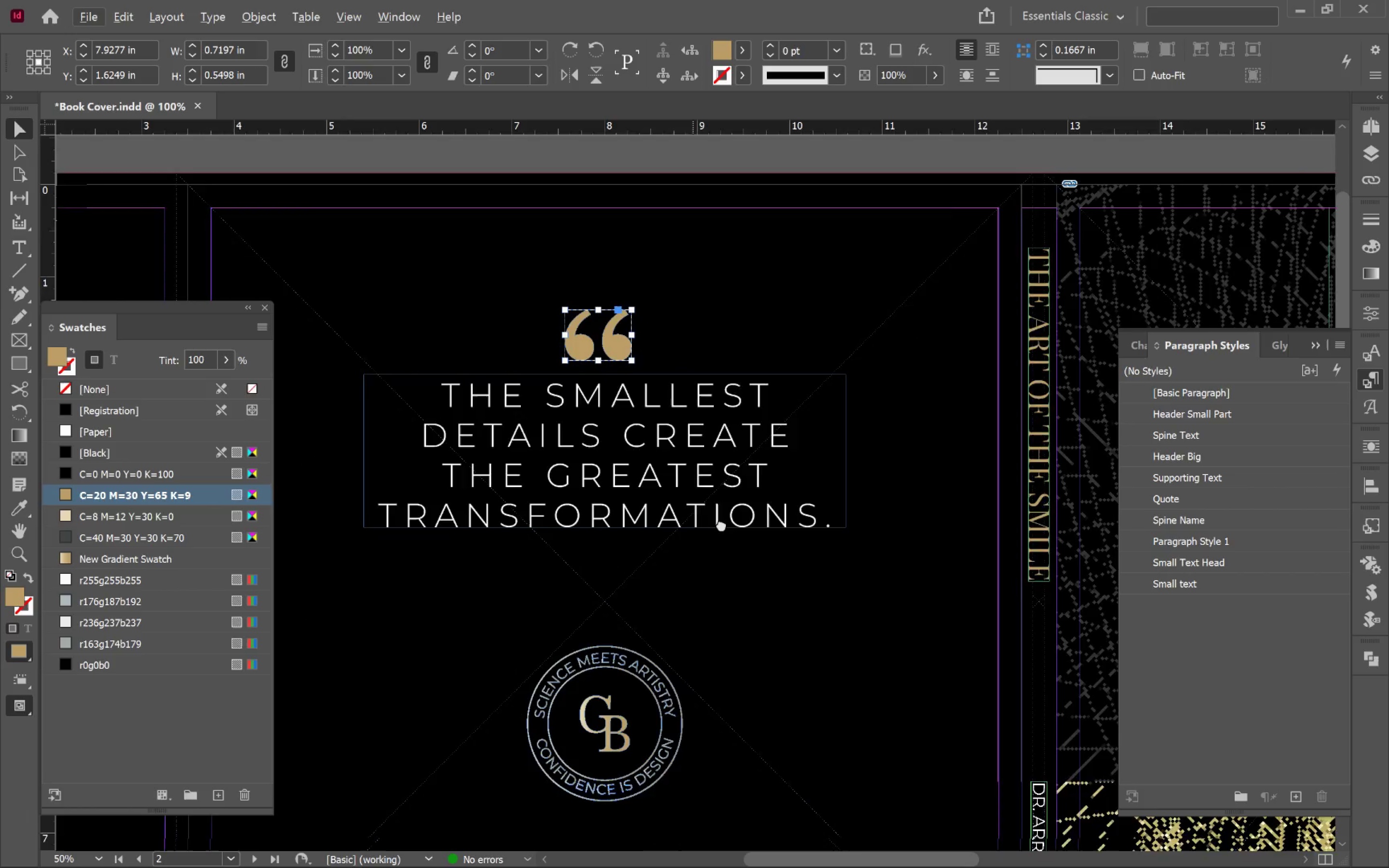 
hold_key(key=Space, duration=0.66)
 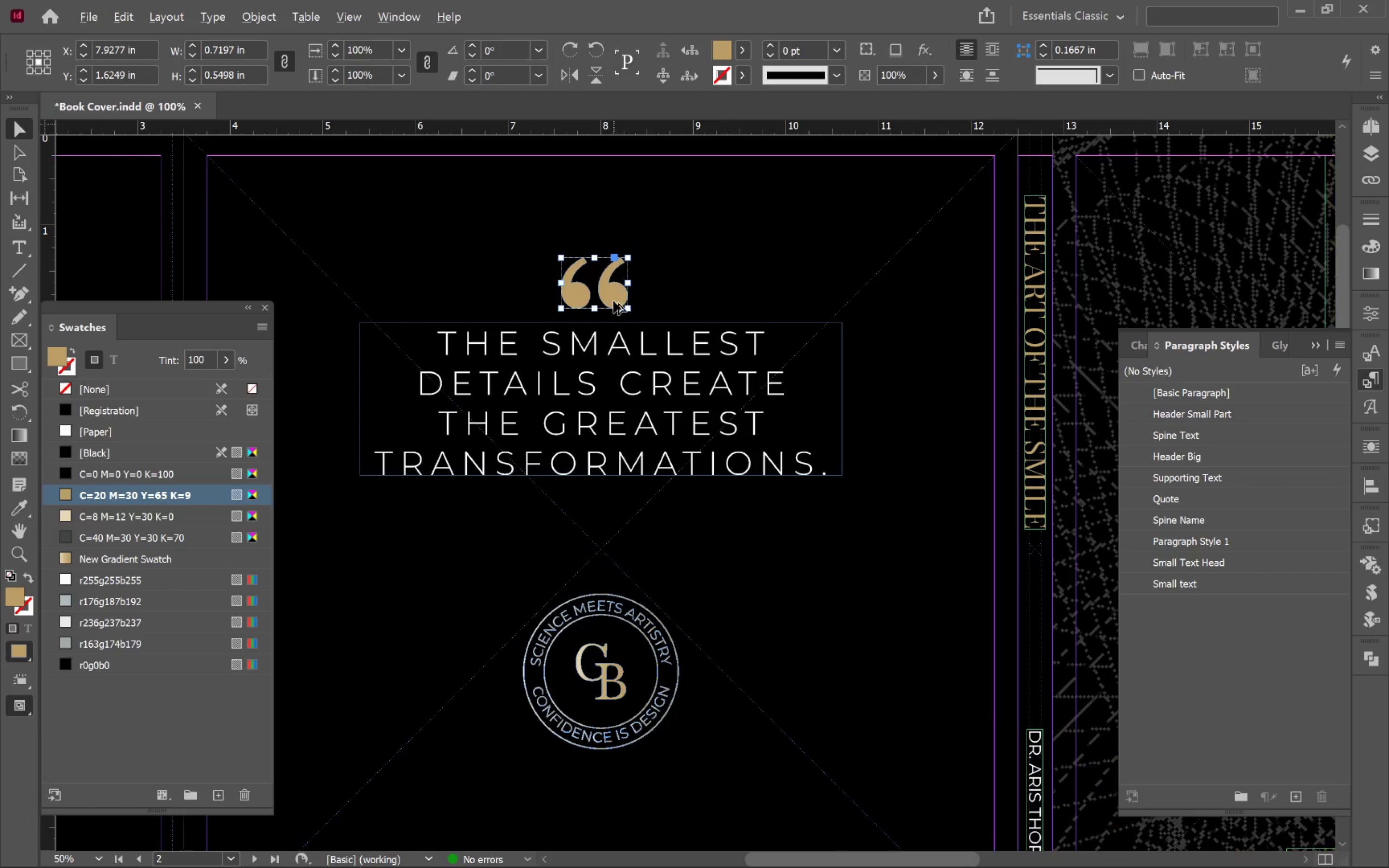 
scroll: coordinate [666, 494], scroll_direction: down, amount: 1.0
 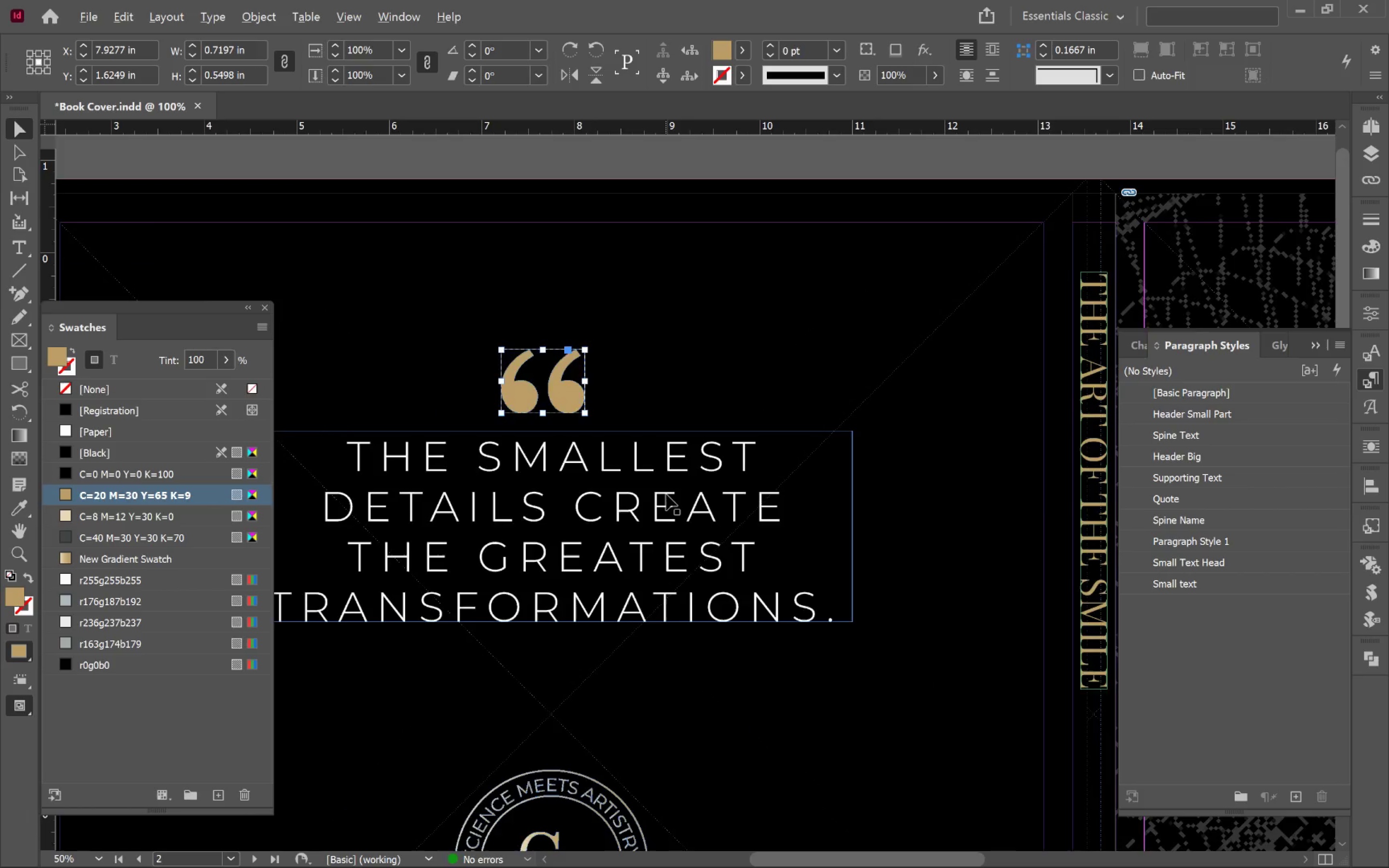 
left_click_drag(start_coordinate=[693, 602], to_coordinate=[719, 481])
 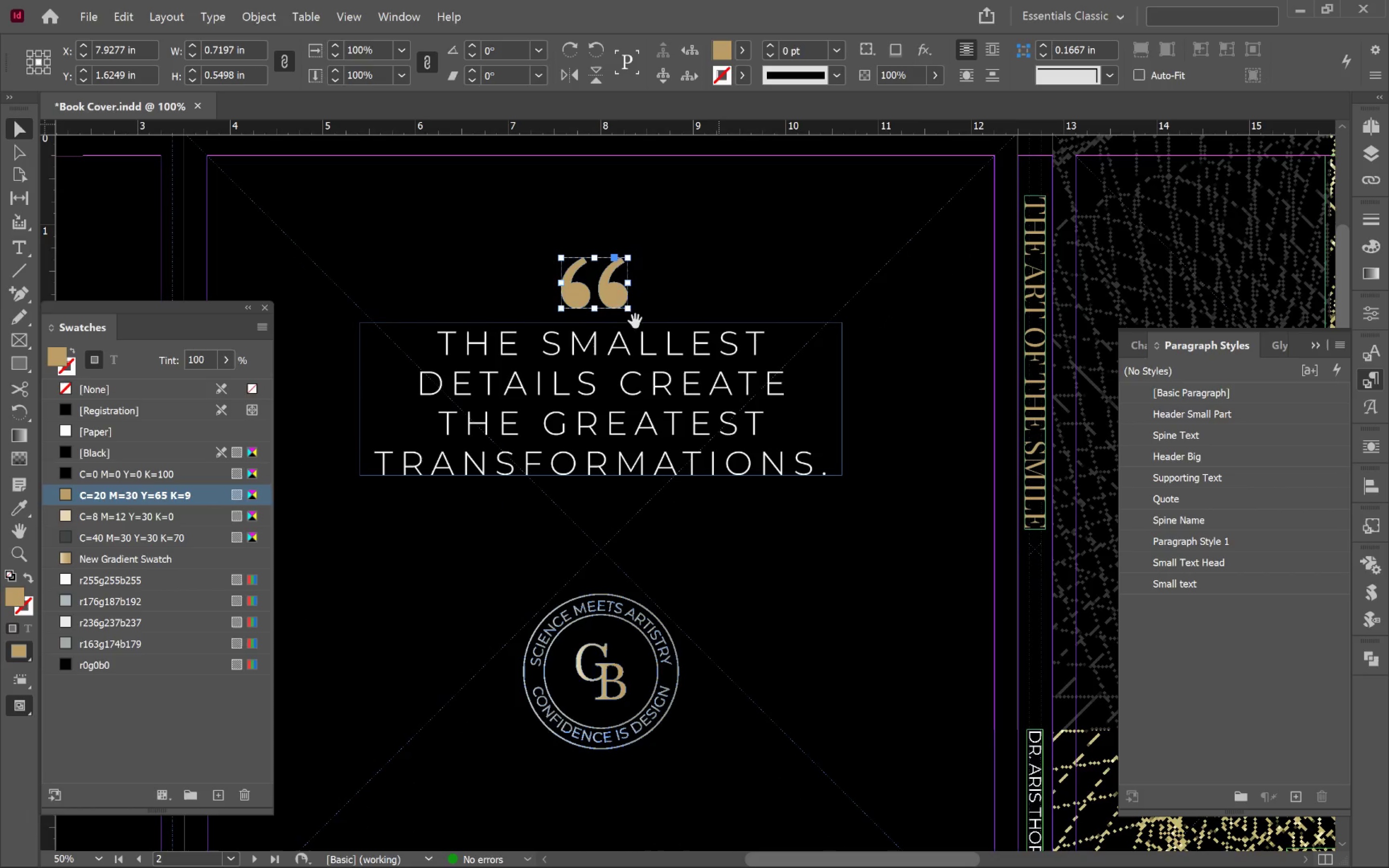 
hold_key(key=AltLeft, duration=1.97)
left_click_drag(start_coordinate=[613, 301], to_coordinate=[618, 531])
 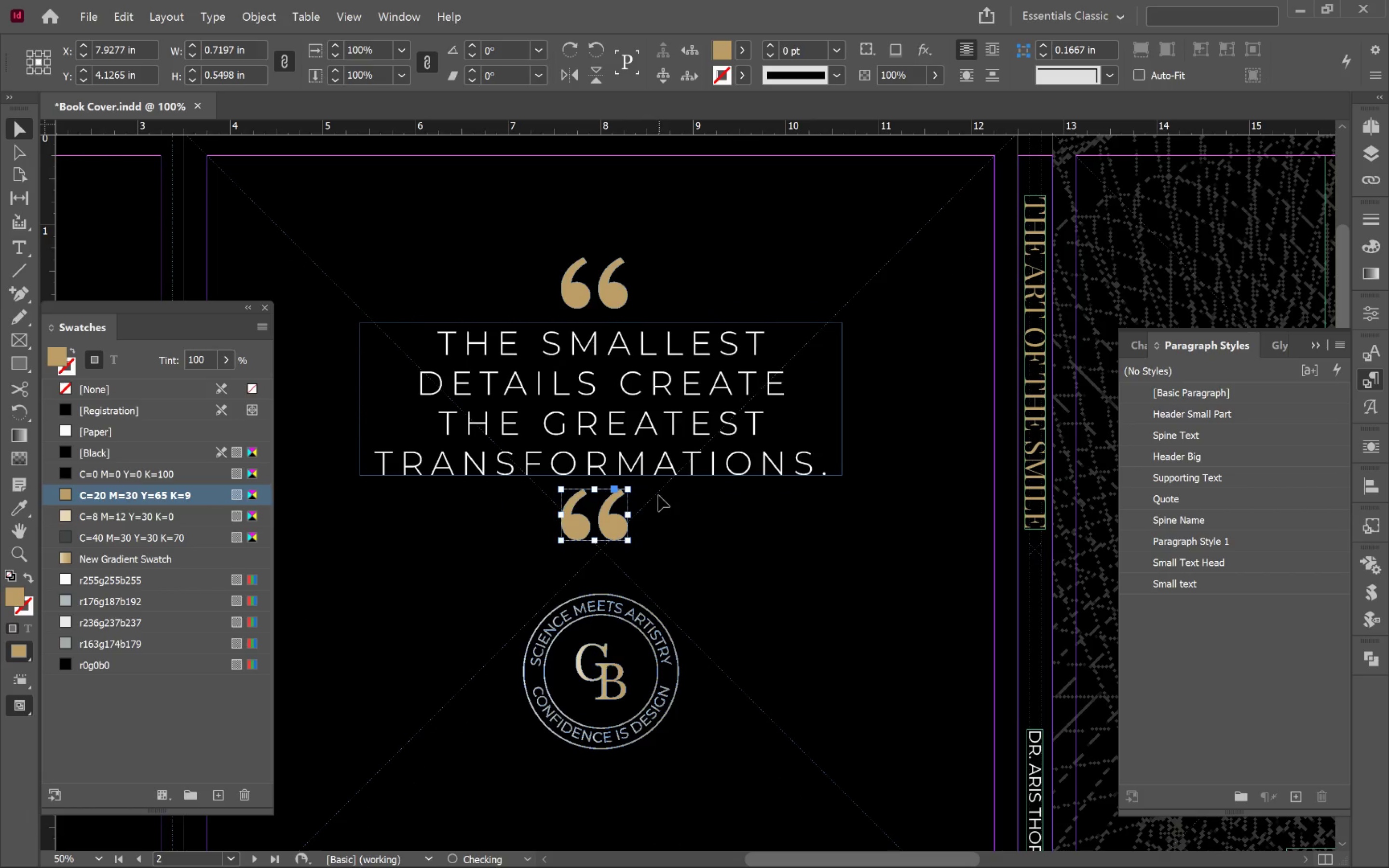 
hold_key(key=ShiftLeft, duration=1.81)
 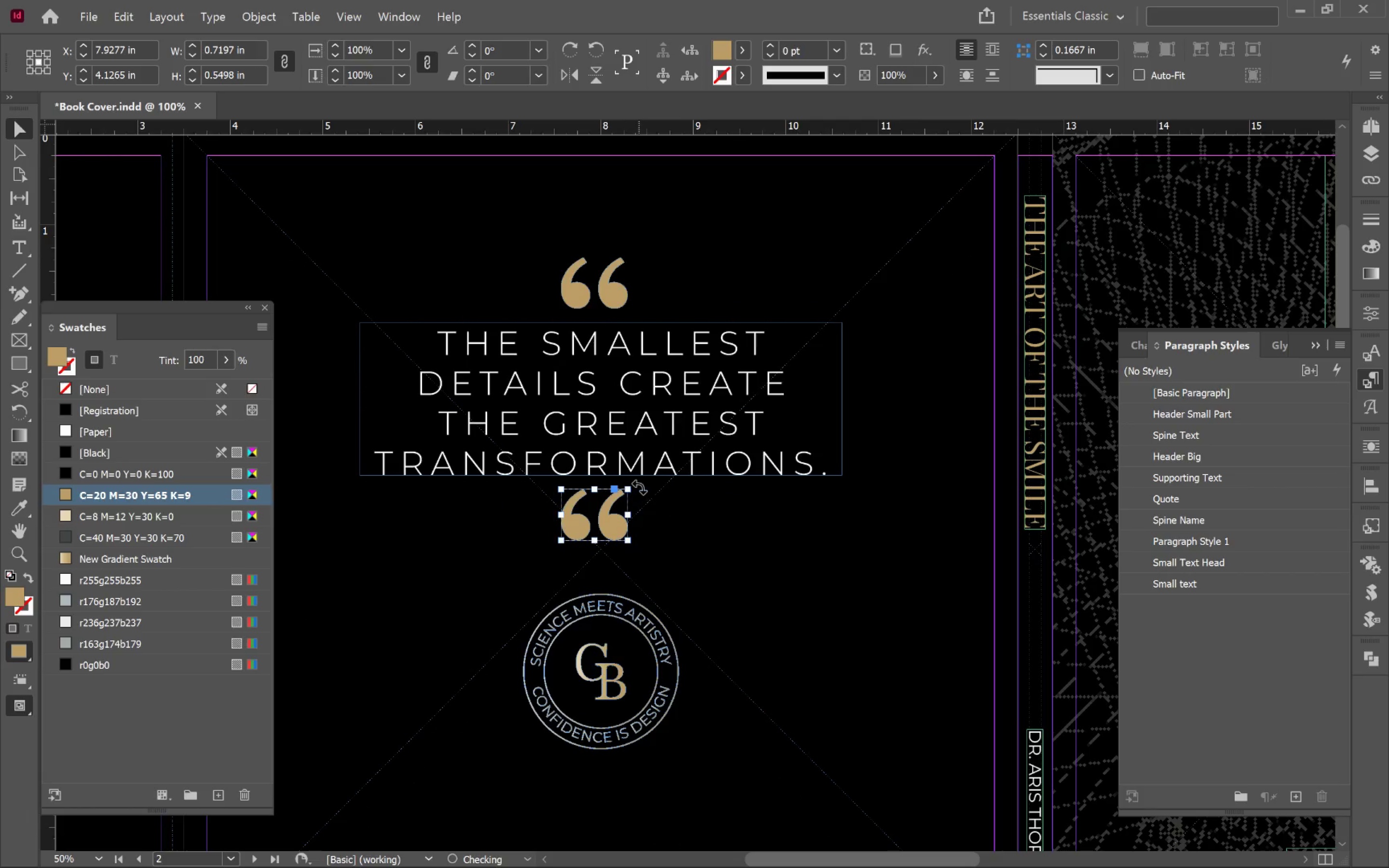 
left_click_drag(start_coordinate=[638, 487], to_coordinate=[534, 561])
 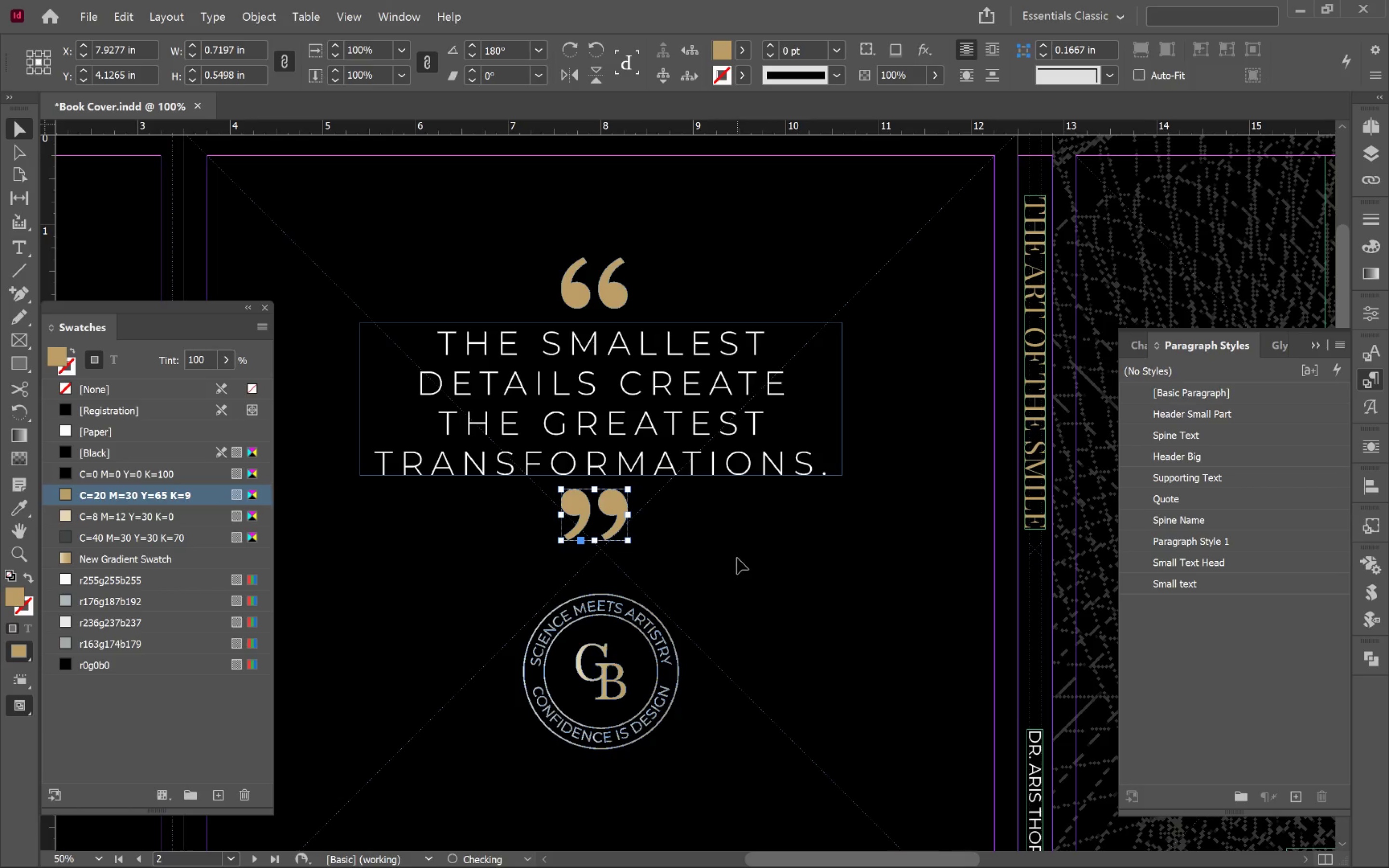 
hold_key(key=ShiftLeft, duration=1.34)
 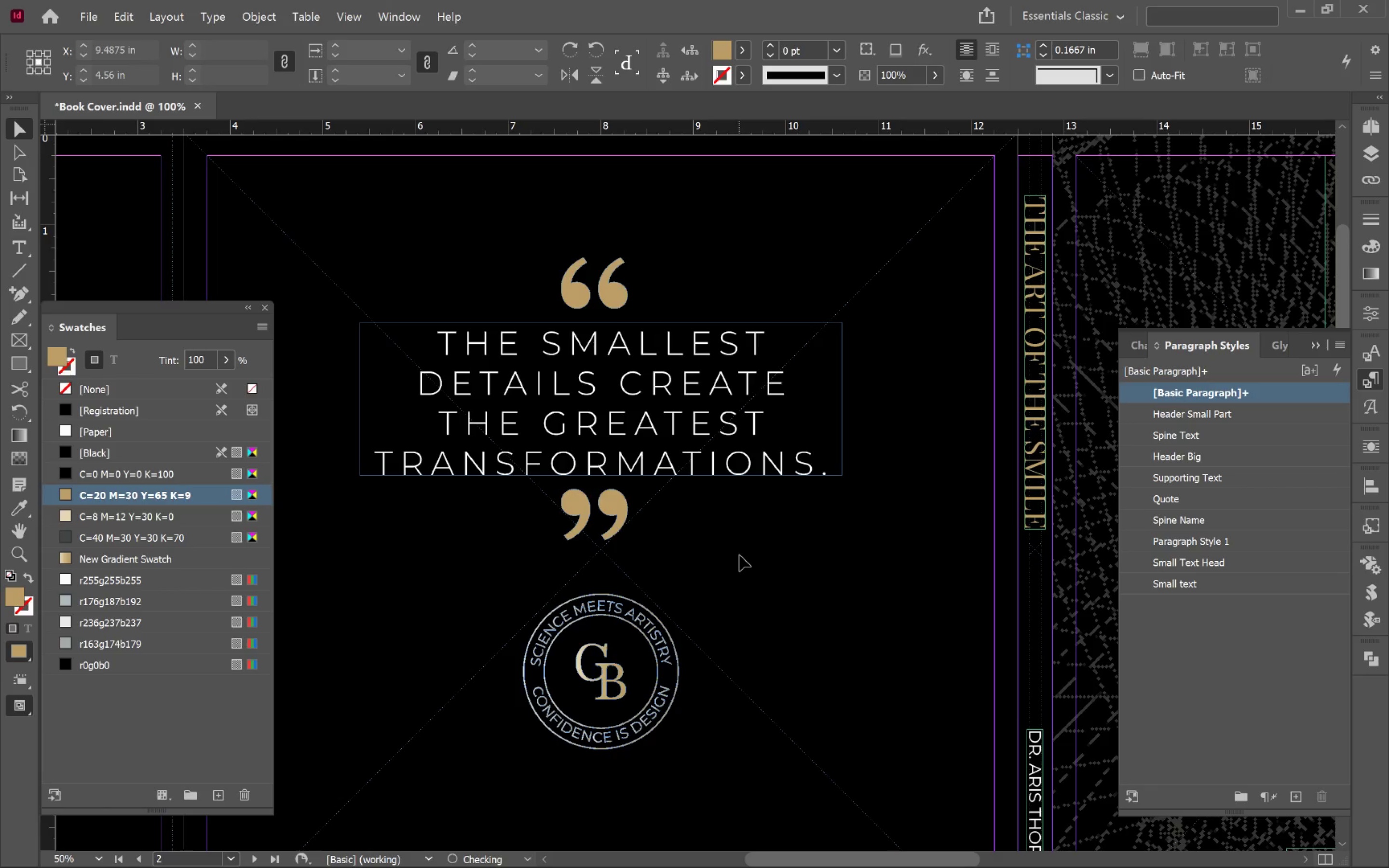 
key(W)
 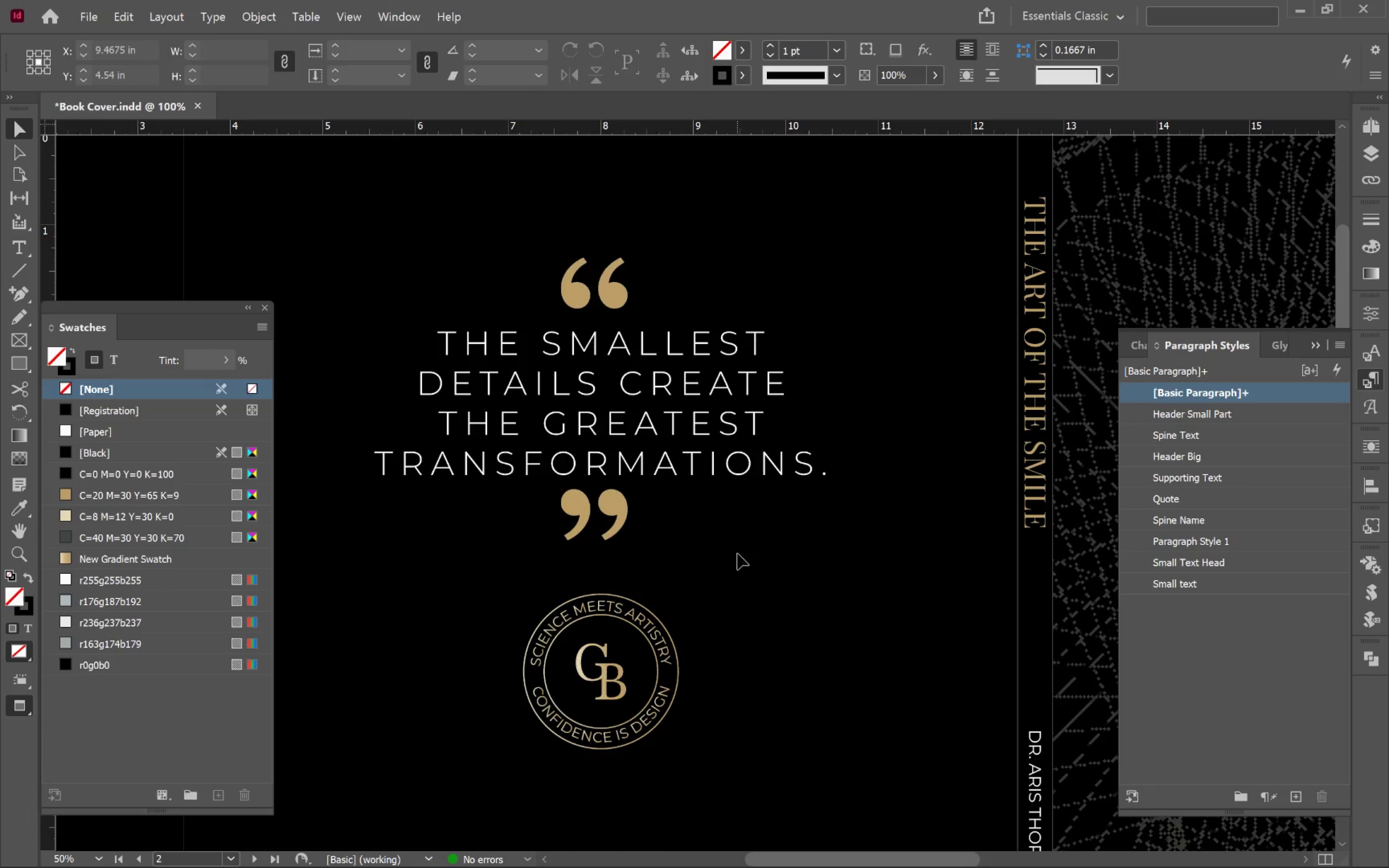 
hold_key(key=AltLeft, duration=0.78)
 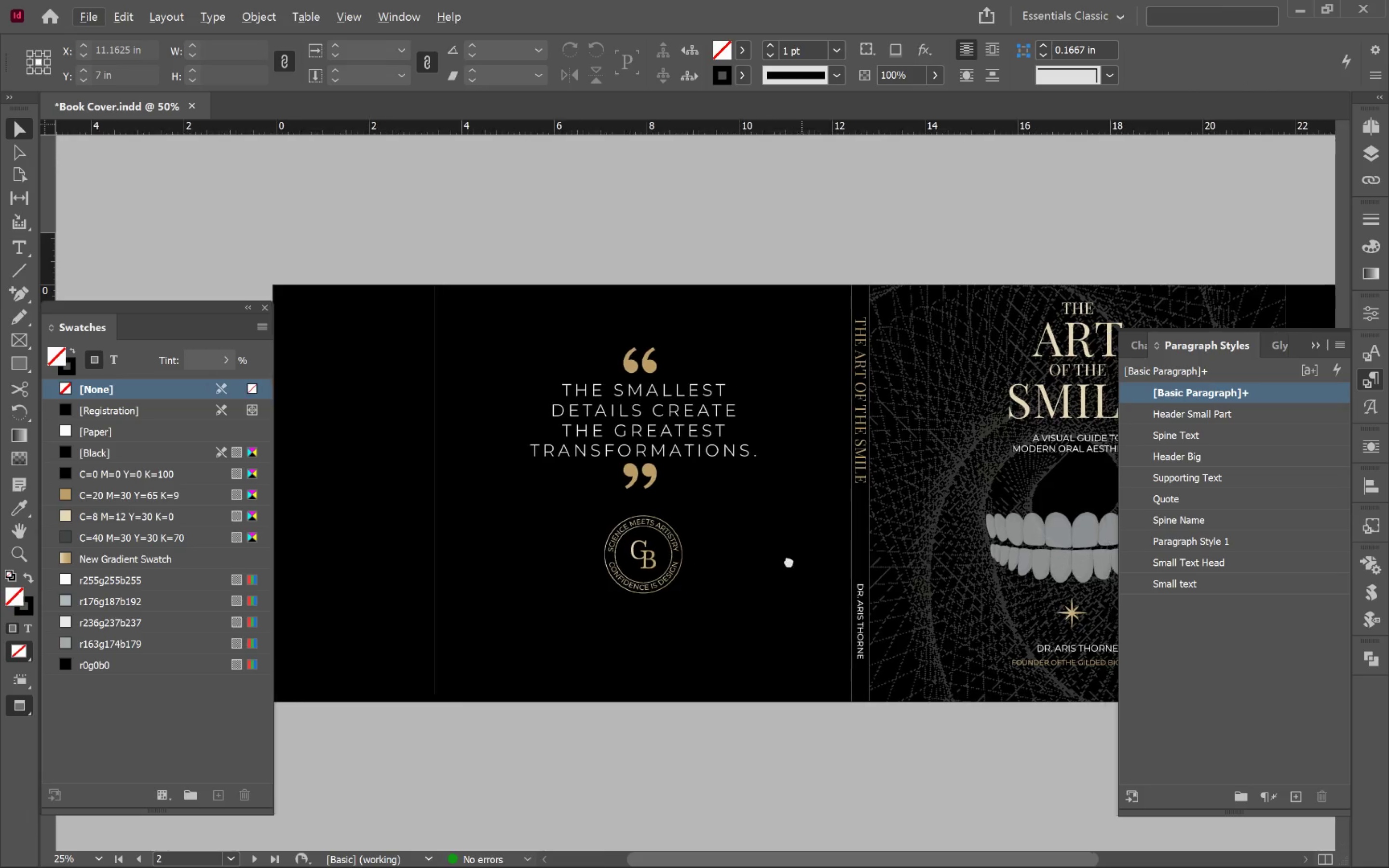 
hold_key(key=Space, duration=0.85)
 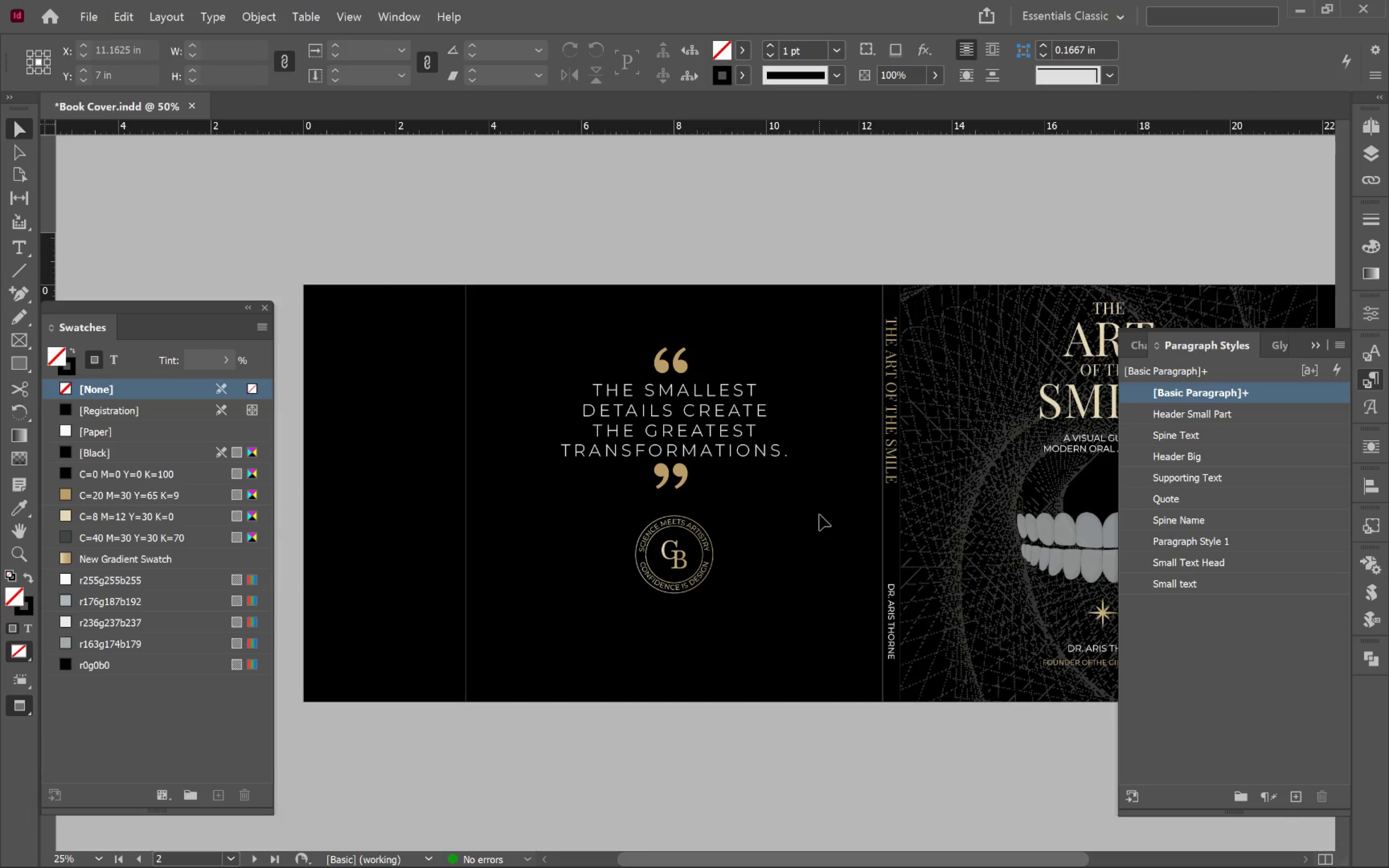 
scroll: coordinate [737, 554], scroll_direction: down, amount: 2.0
 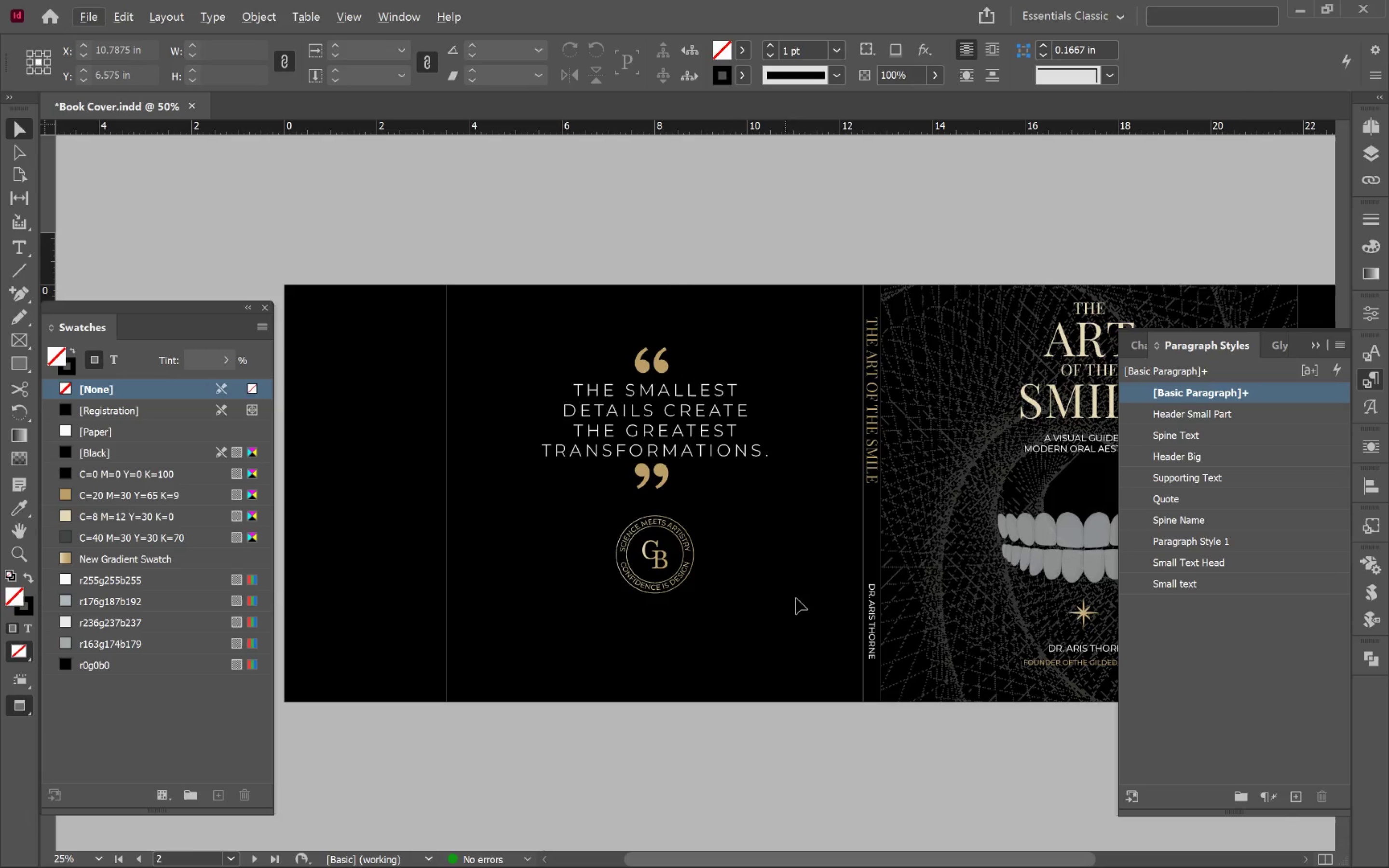 
left_click_drag(start_coordinate=[800, 608], to_coordinate=[819, 515])
 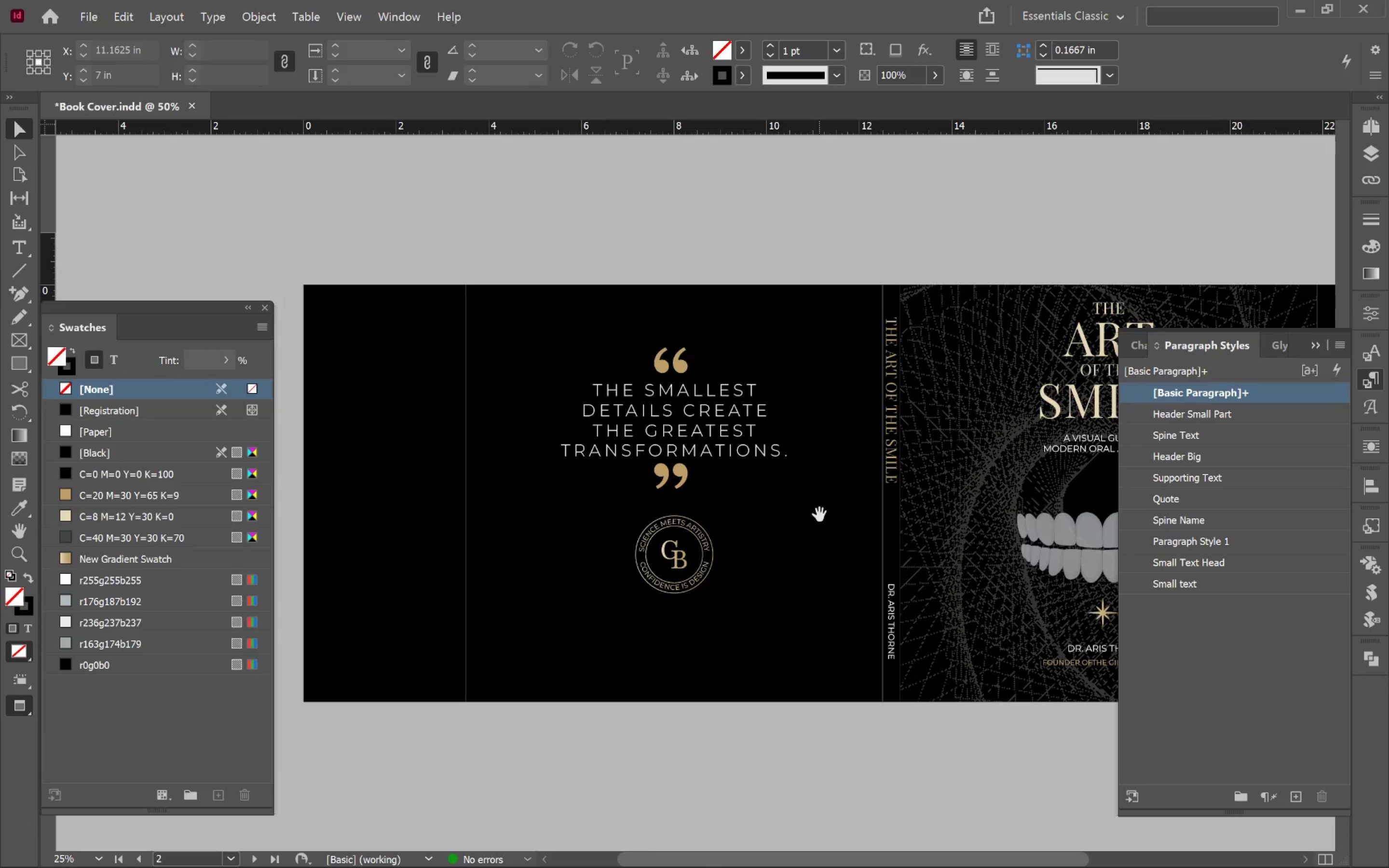 
key(Control+S)
 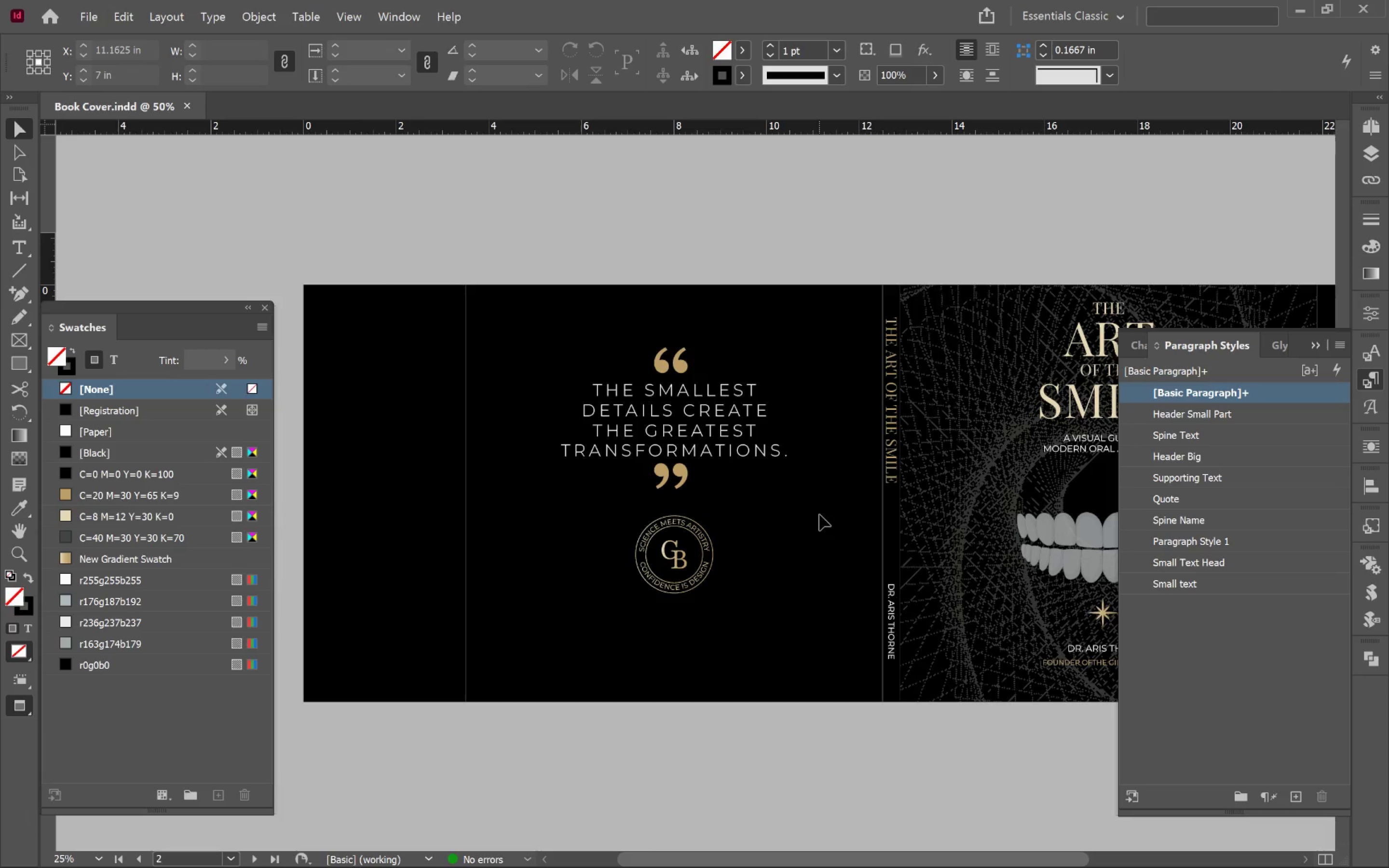 
key(Alt+Tab)
 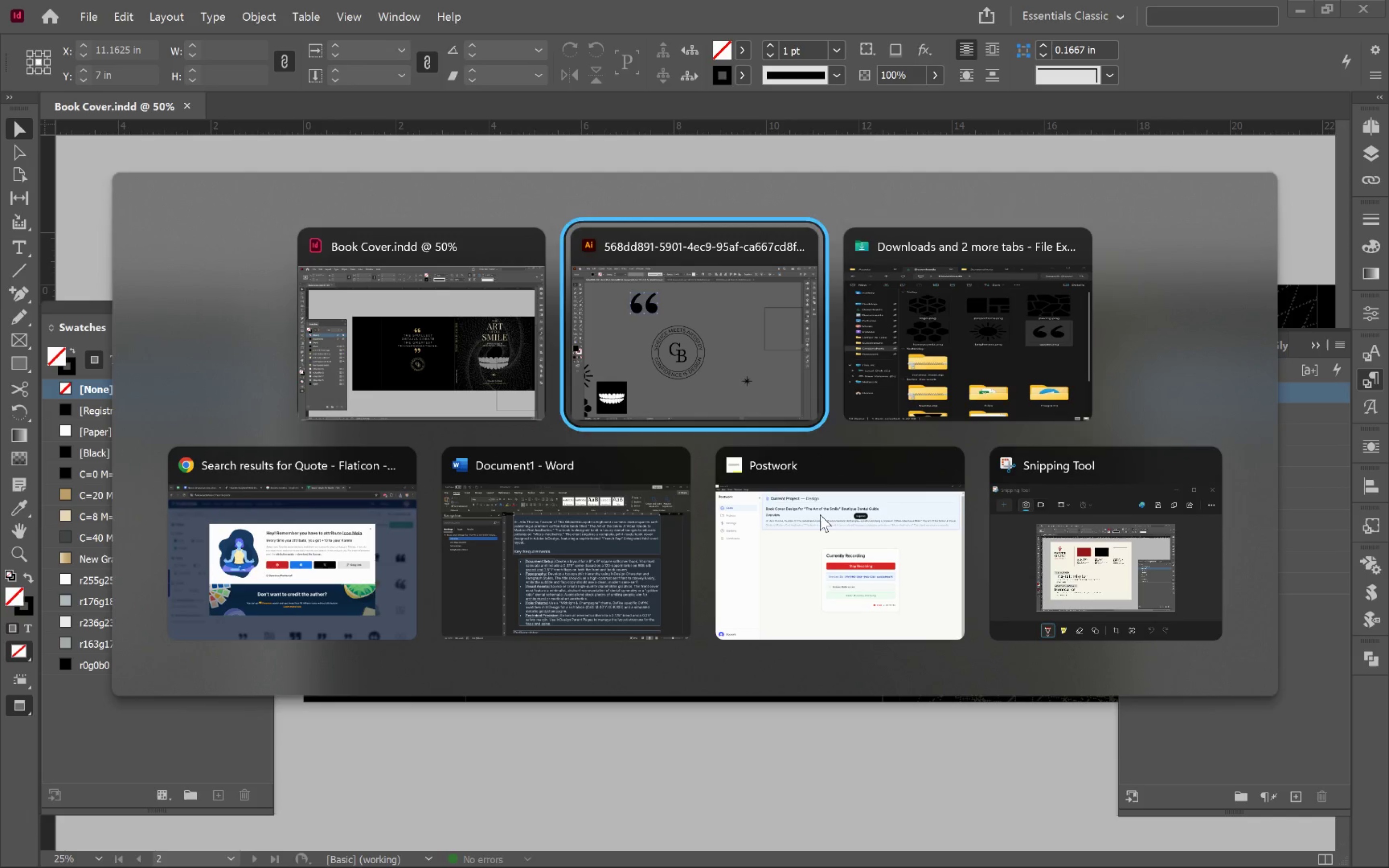 
key(Alt+Tab)
 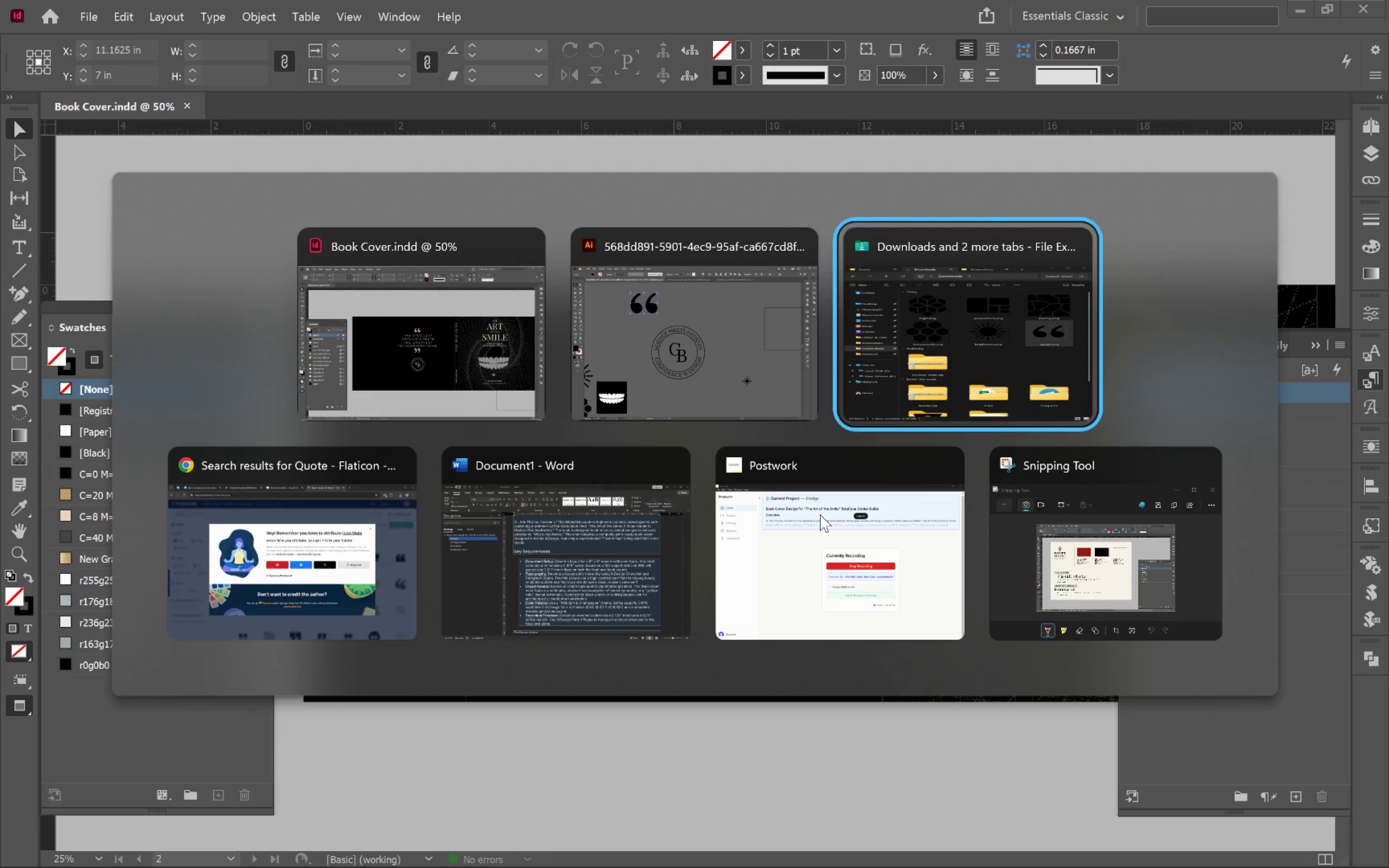 
key(Alt+Tab)
 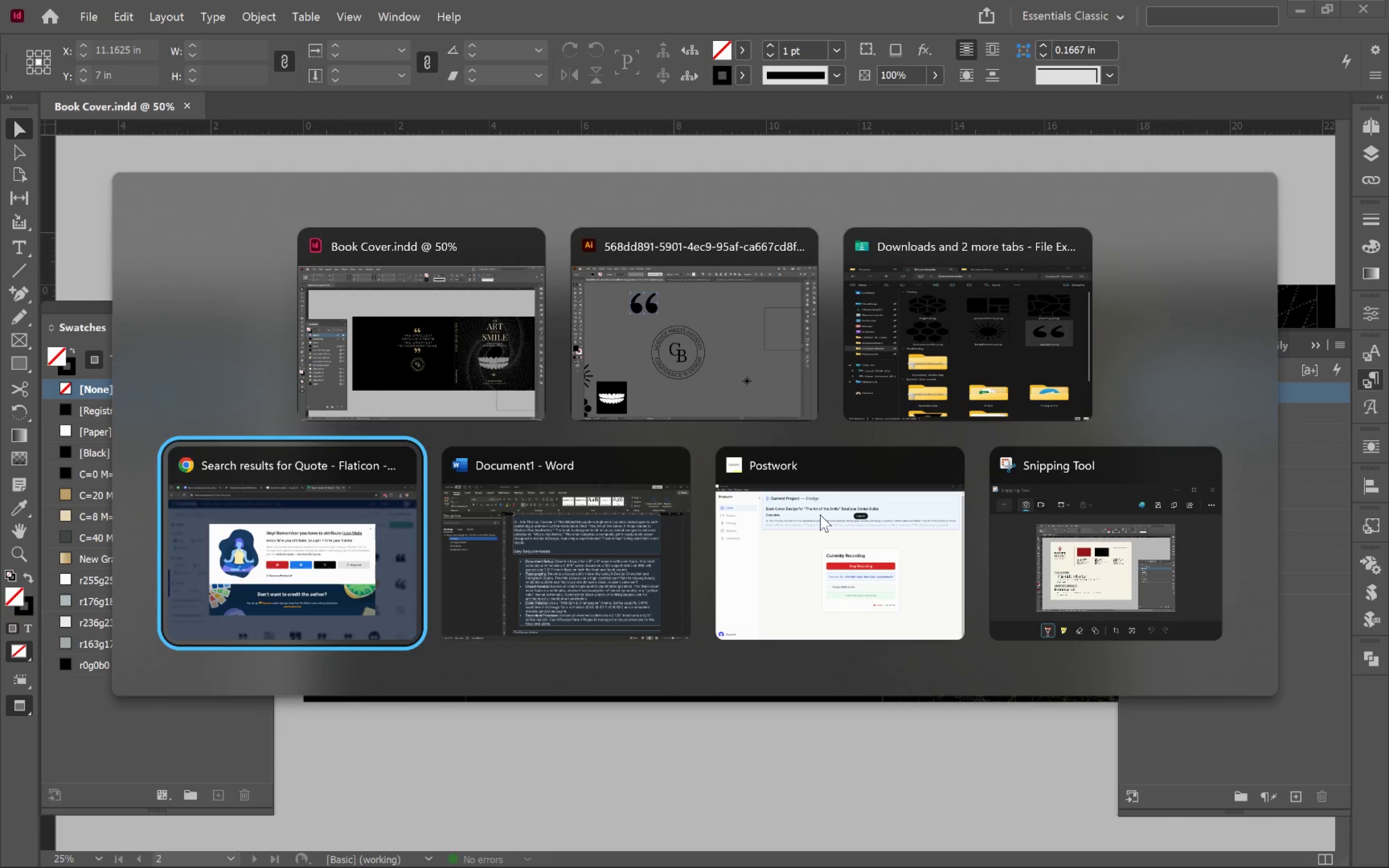 
key(Alt+Tab)
 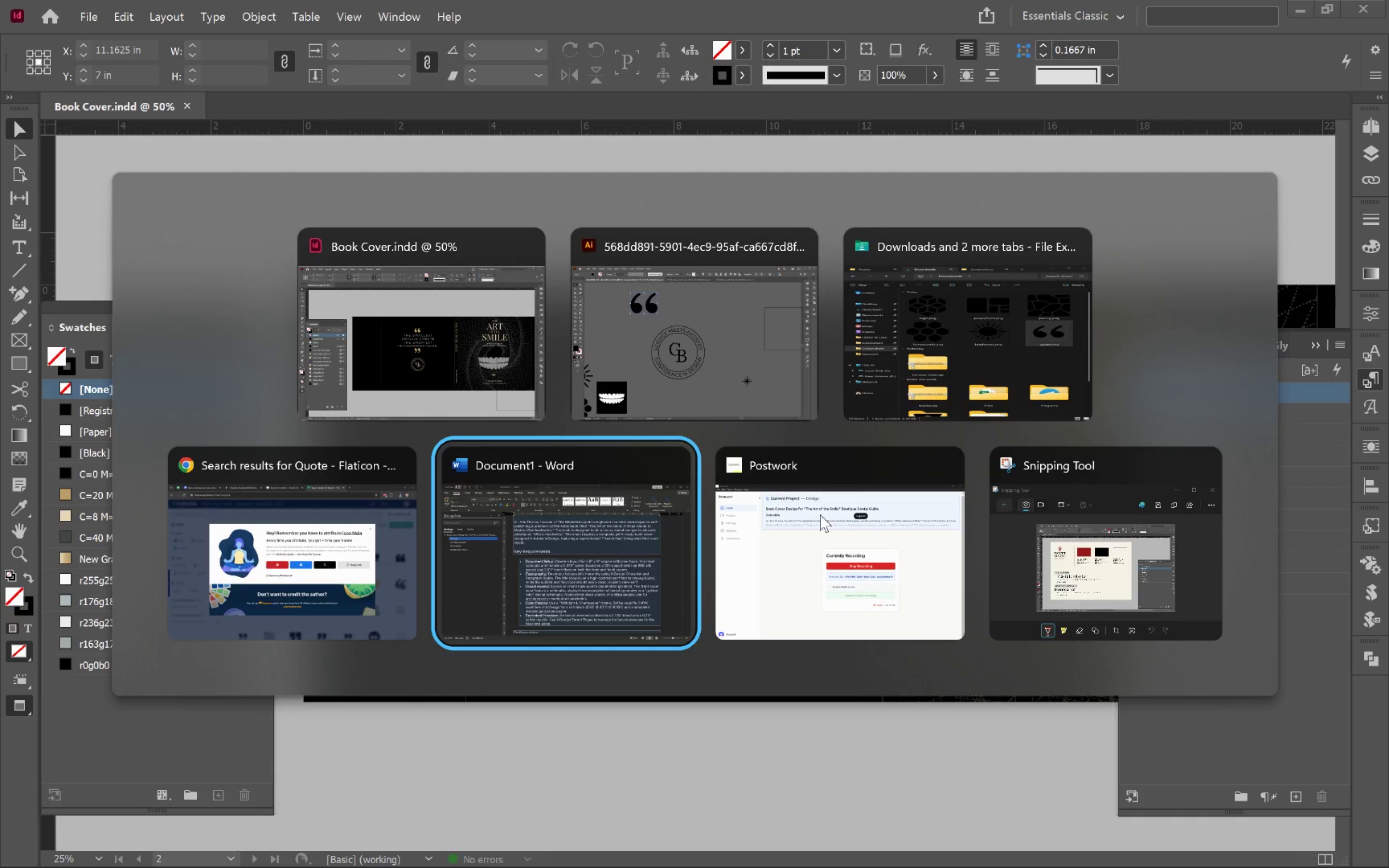 
key(Alt+Tab)